 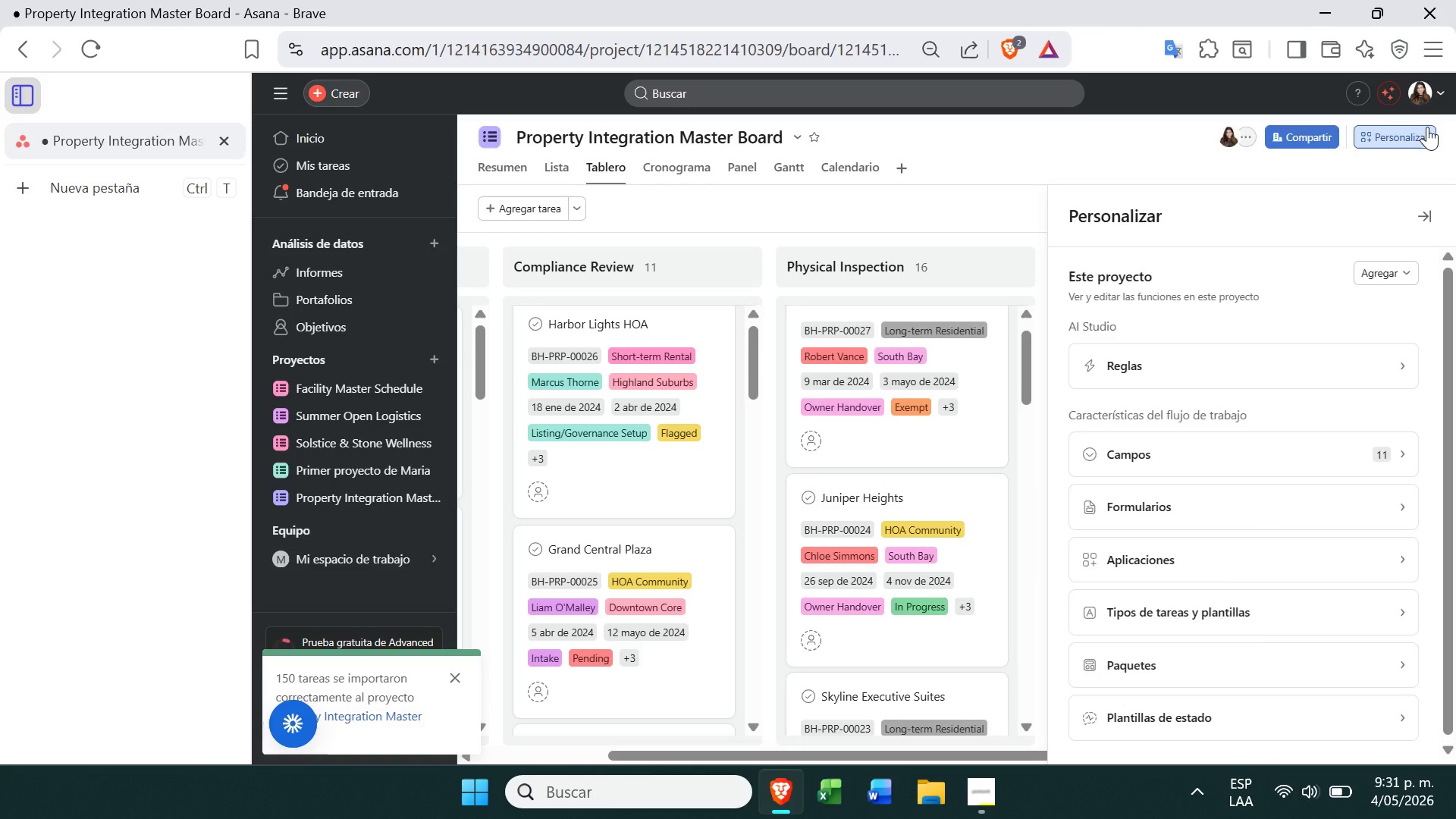 
left_click([1323, 347])
 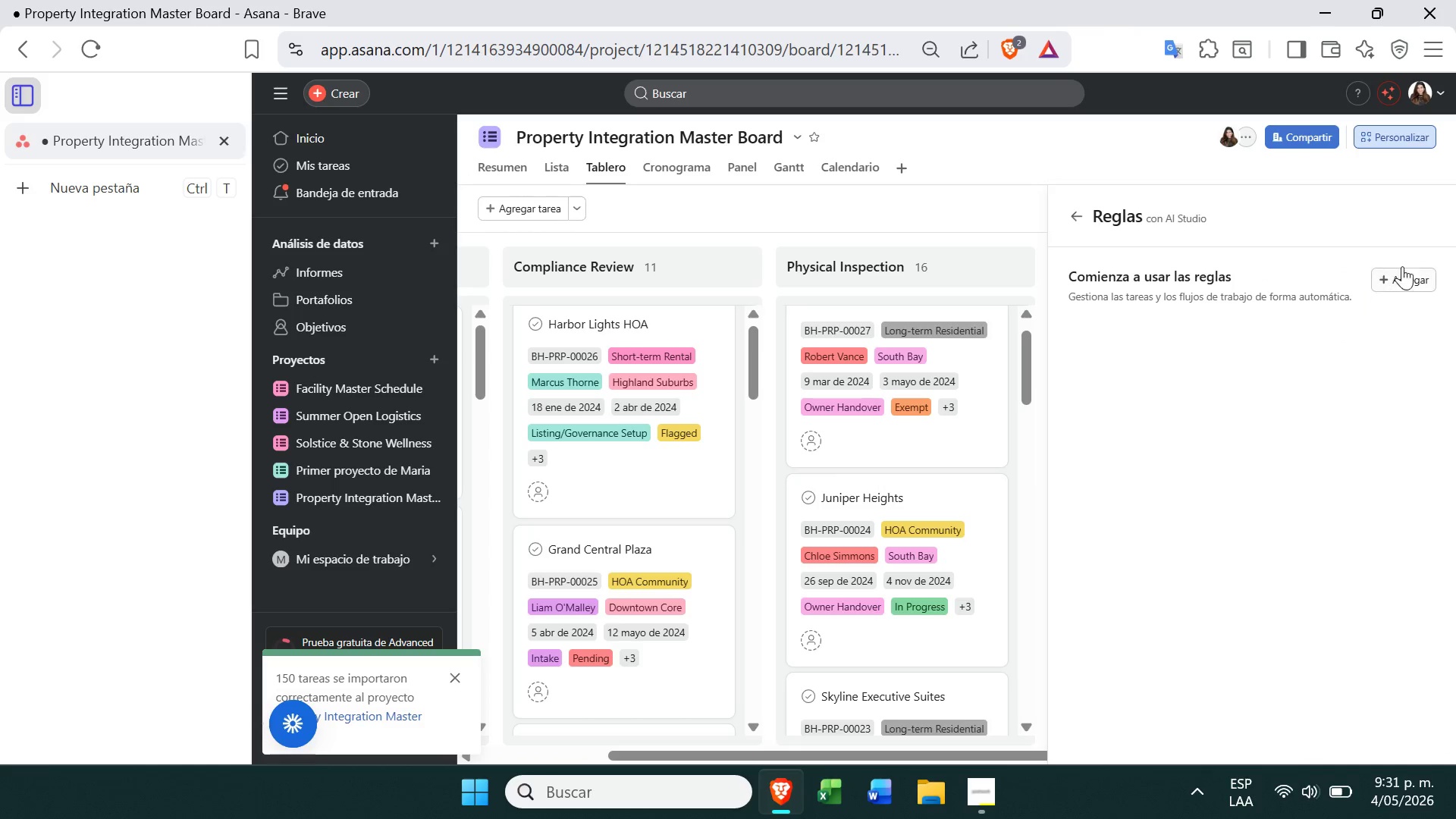 
left_click([1404, 268])
 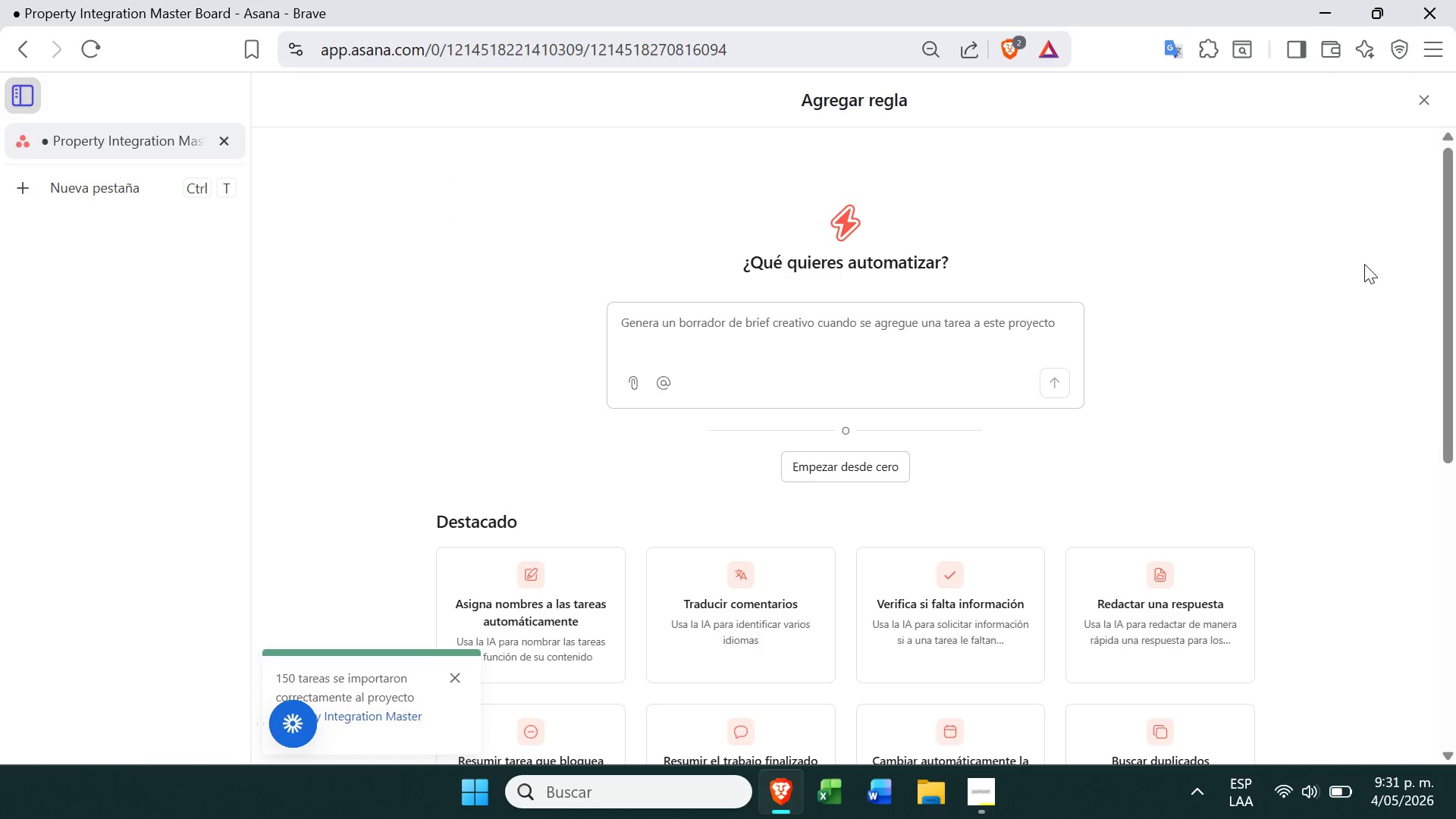 
wait(5.55)
 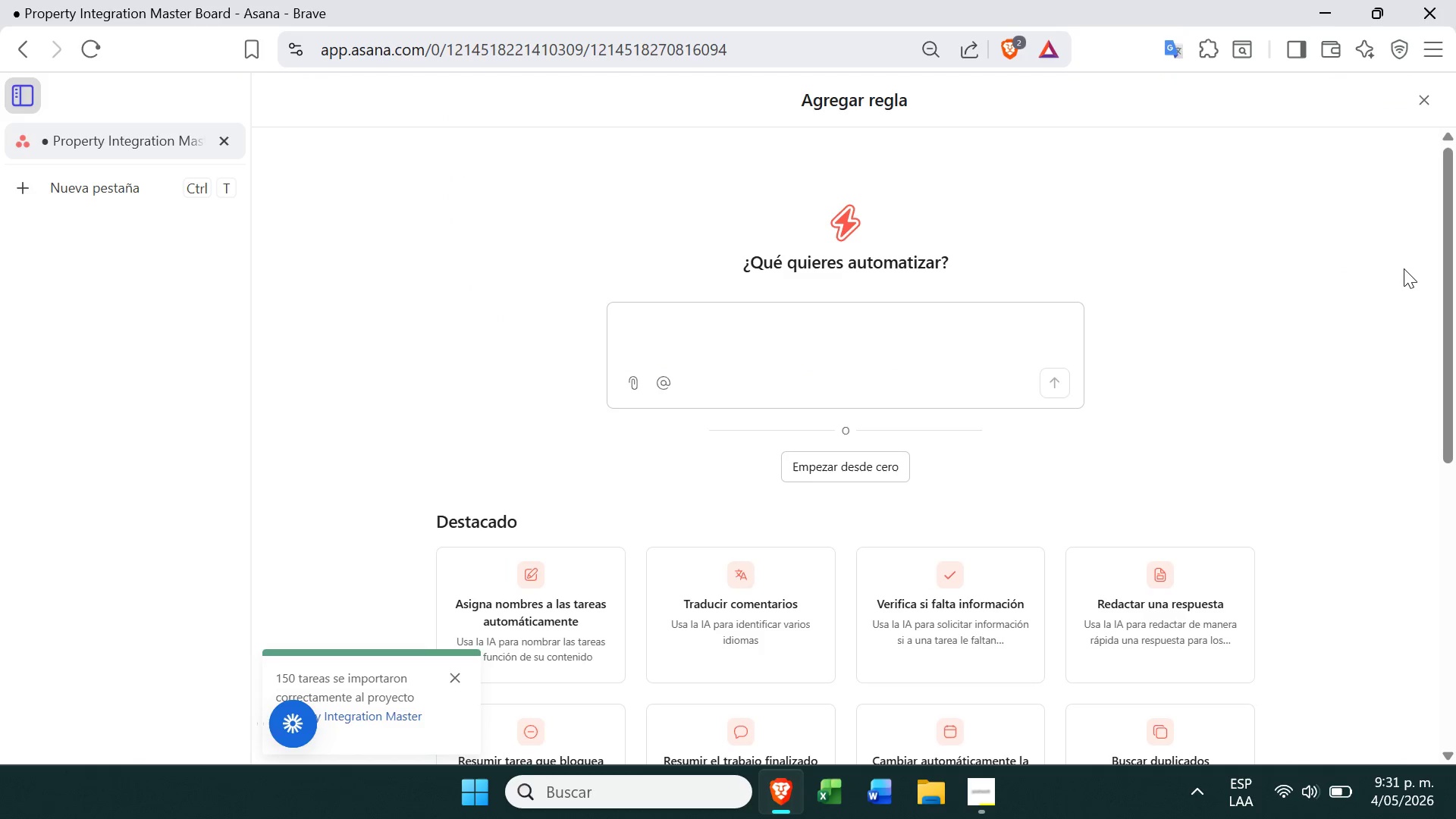 
left_click([833, 467])
 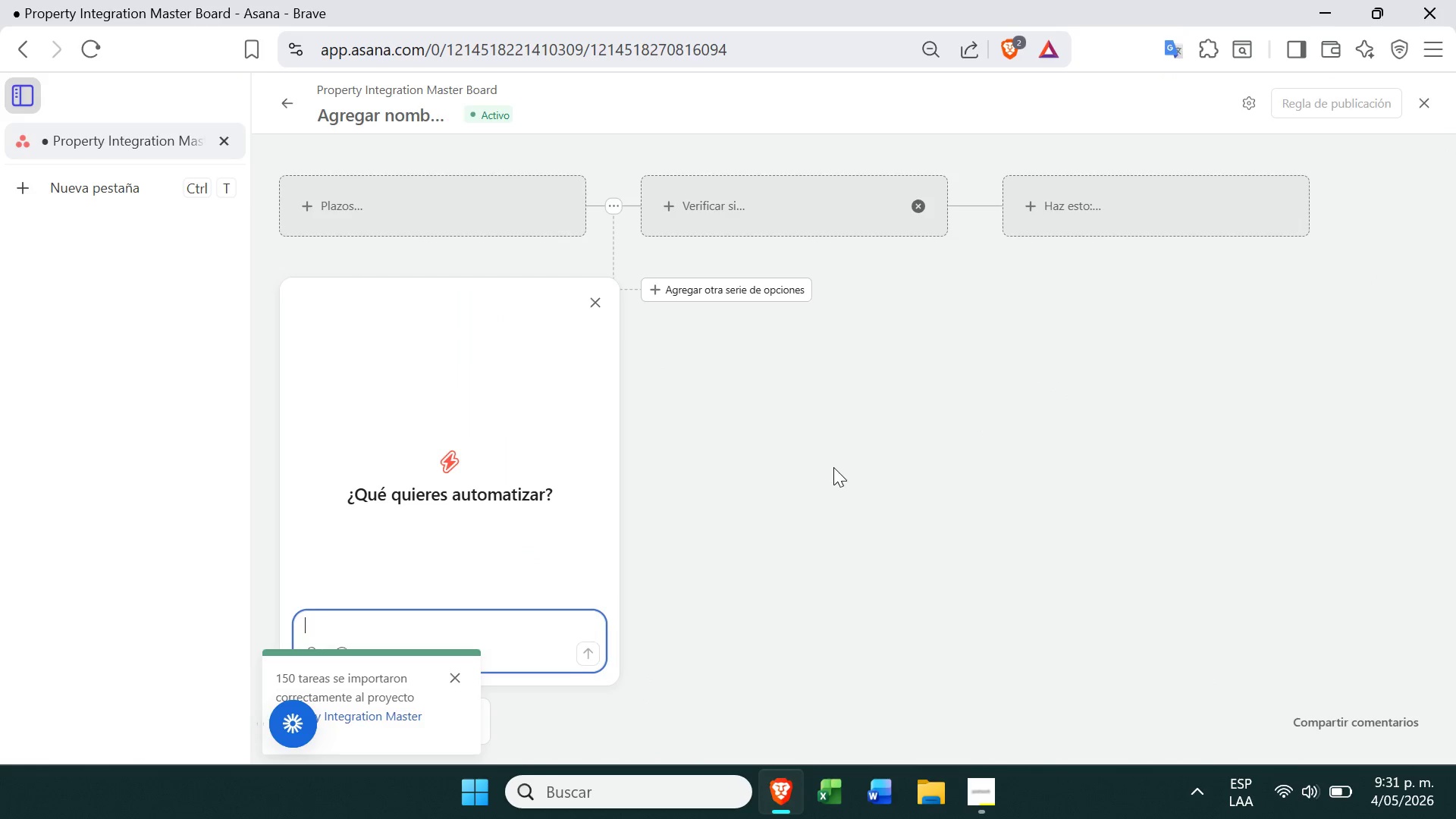 
left_click([487, 203])
 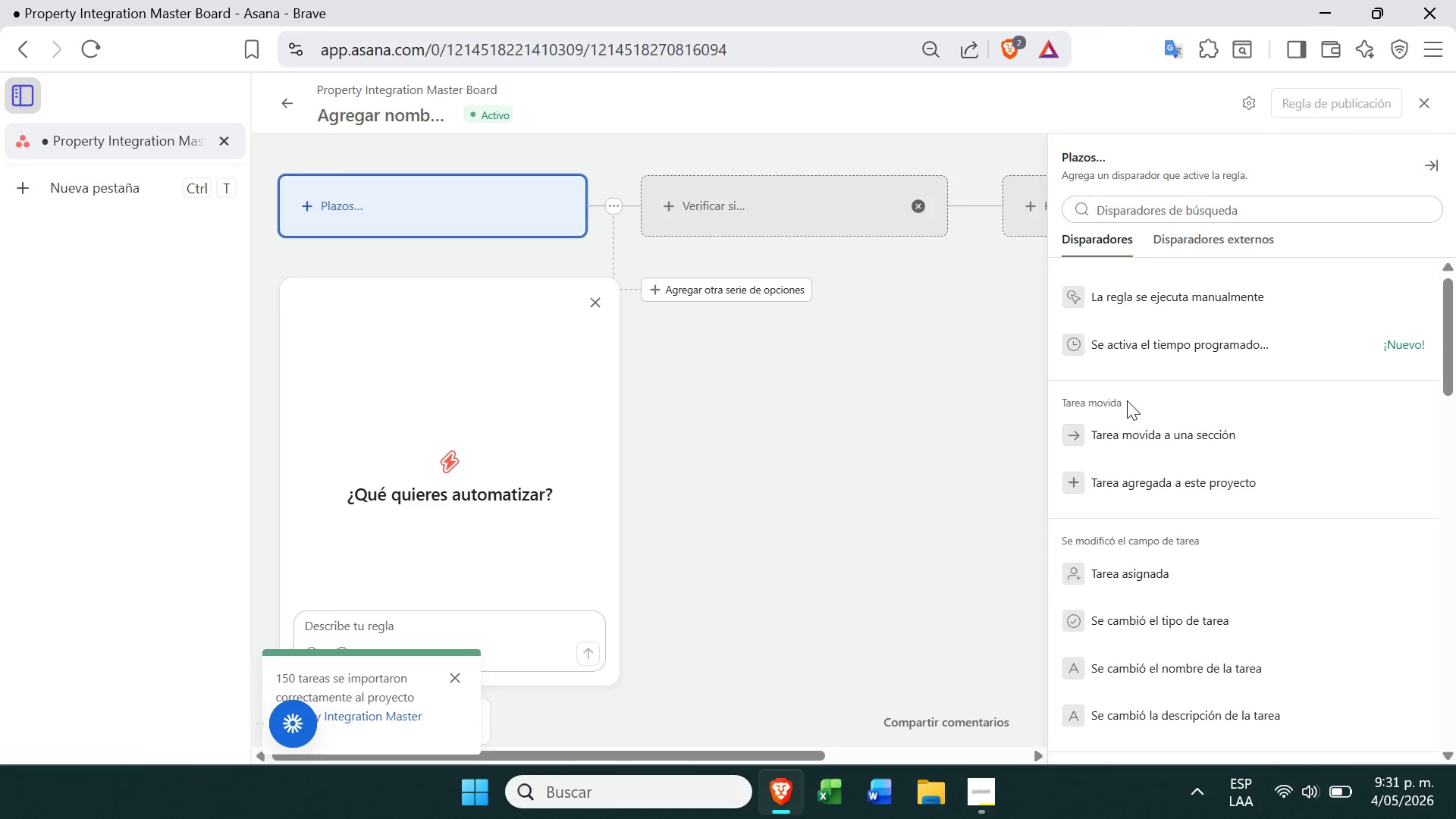 
left_click([1153, 430])
 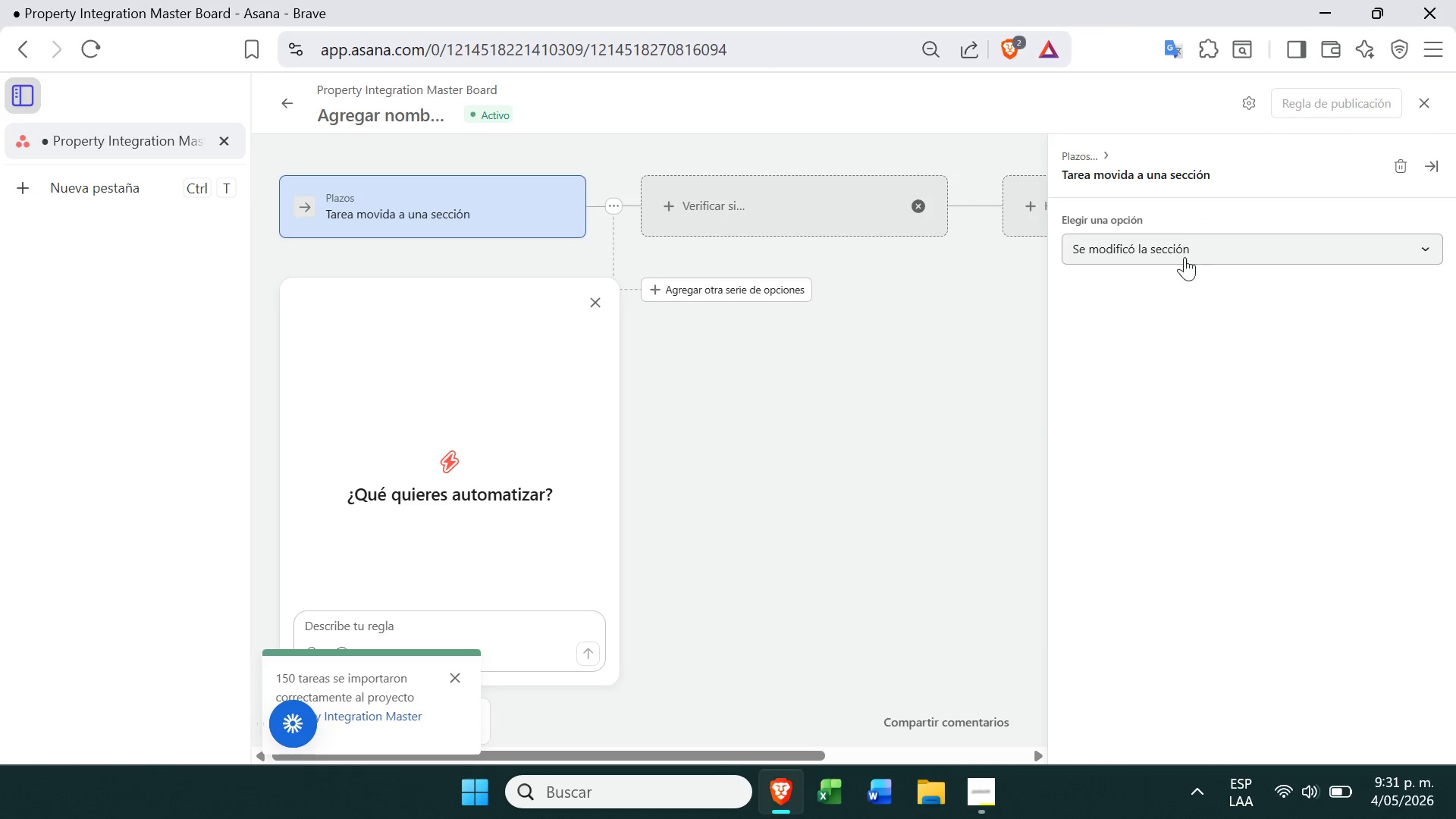 
left_click([974, 345])
 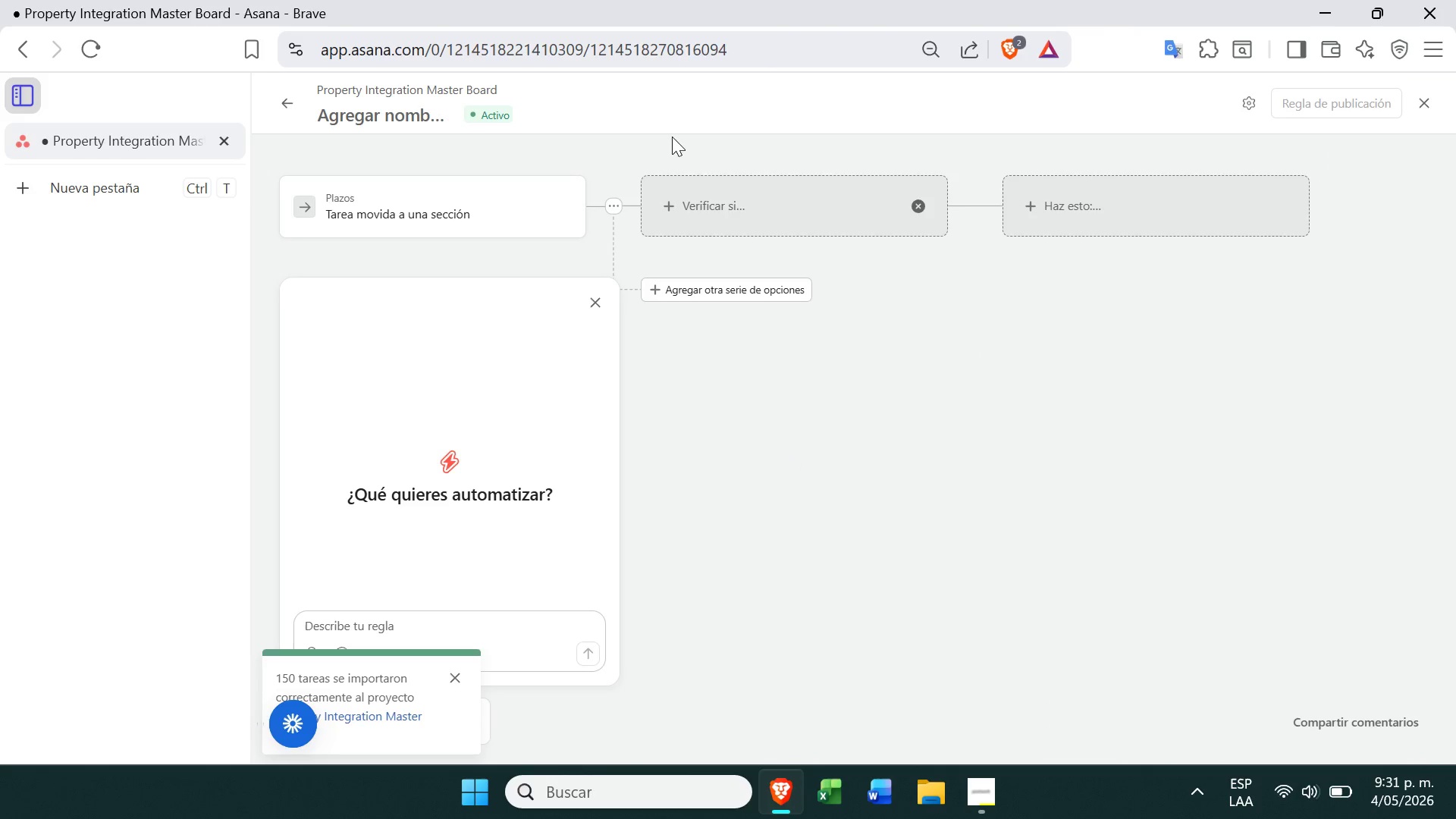 
left_click([745, 204])
 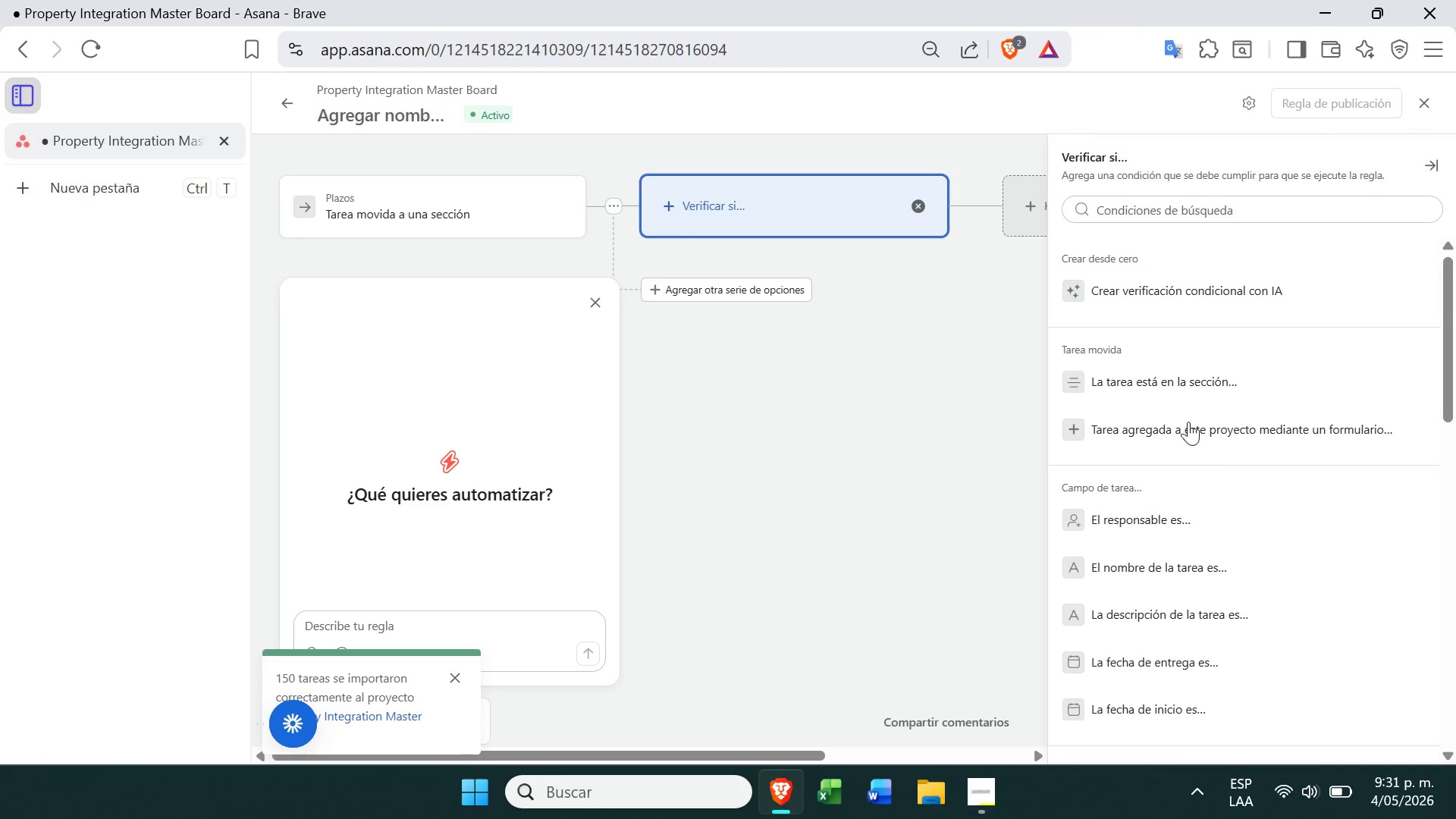 
left_click([1232, 384])
 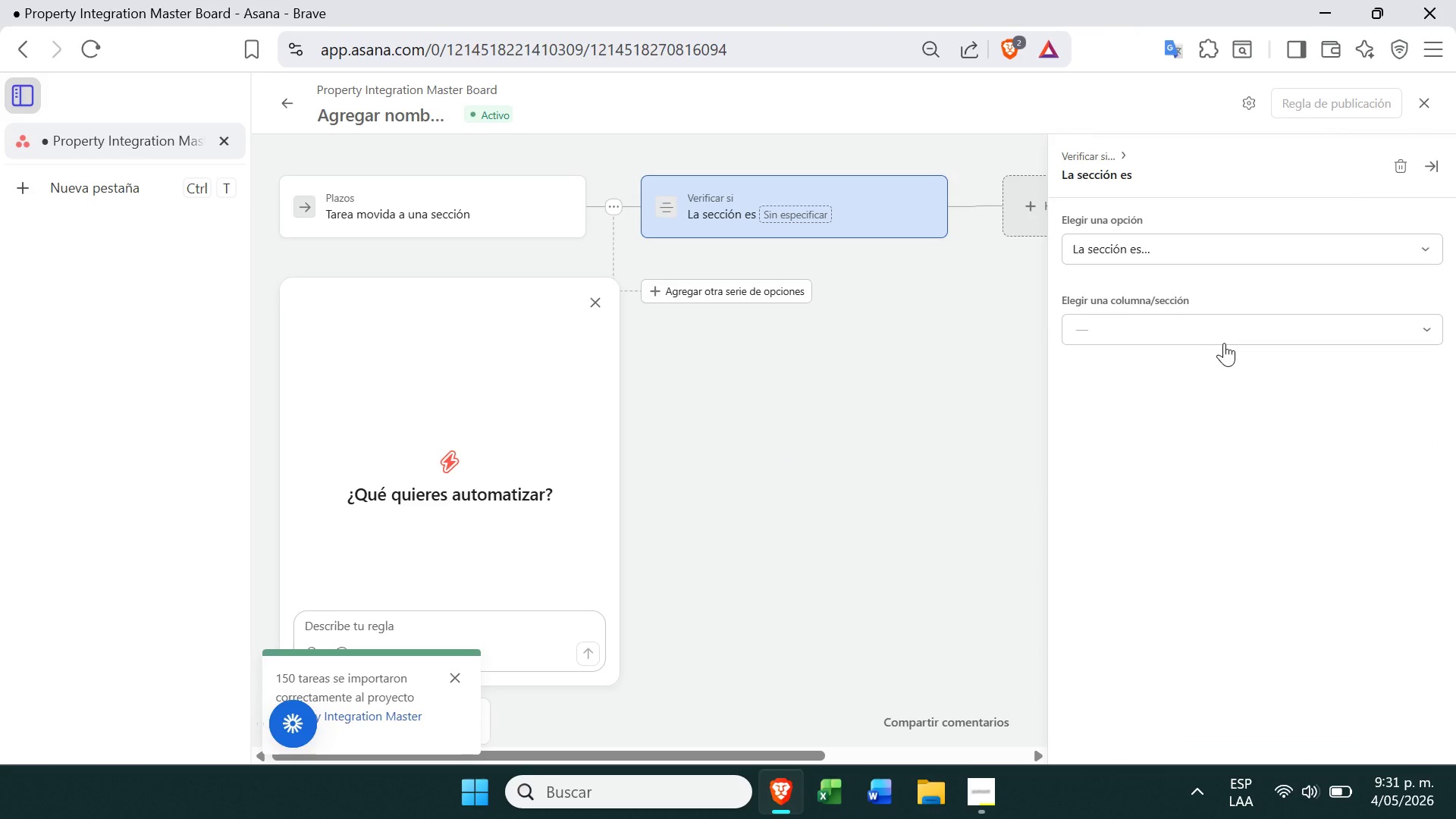 
left_click([1224, 344])
 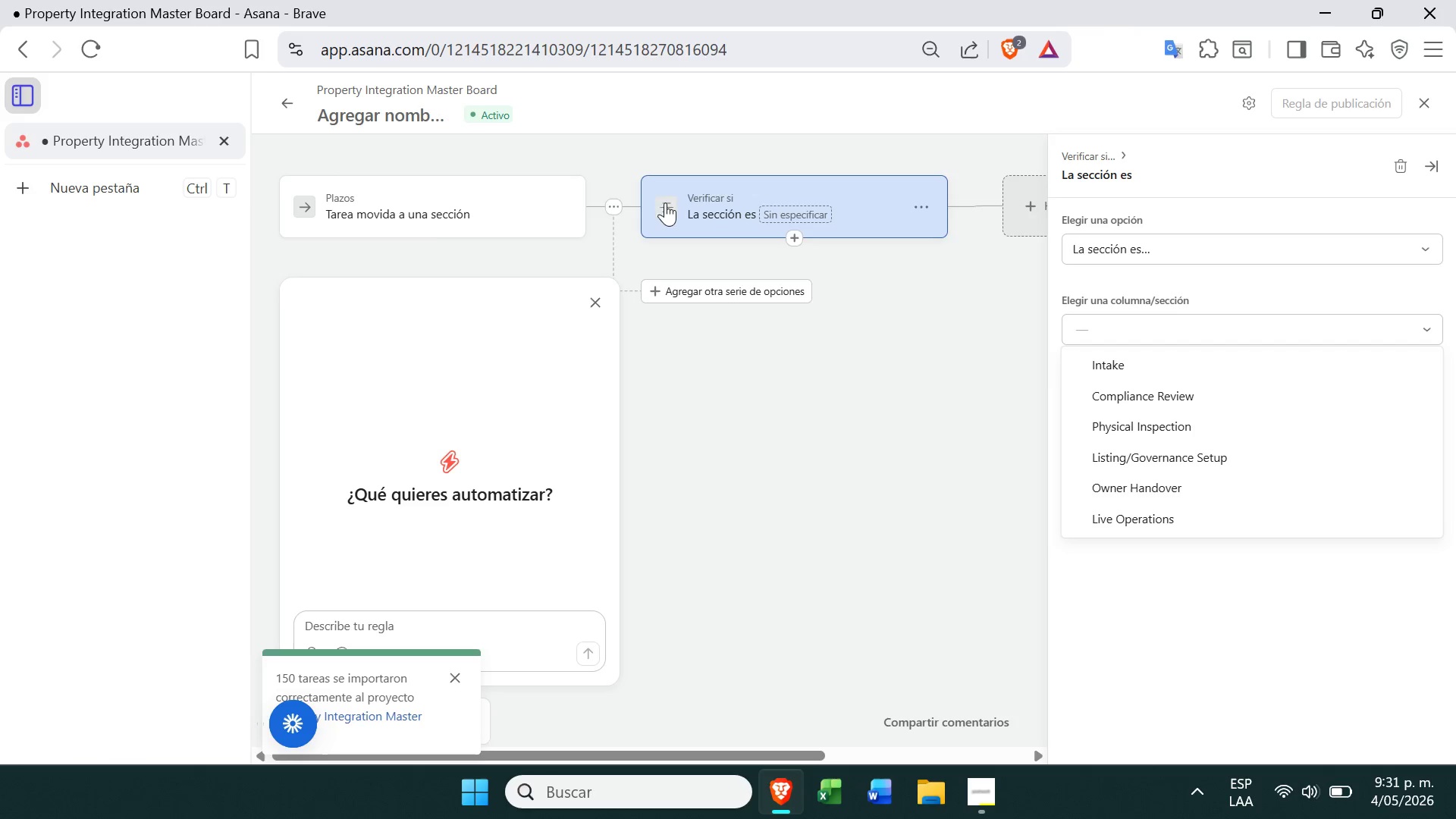 
left_click([565, 210])
 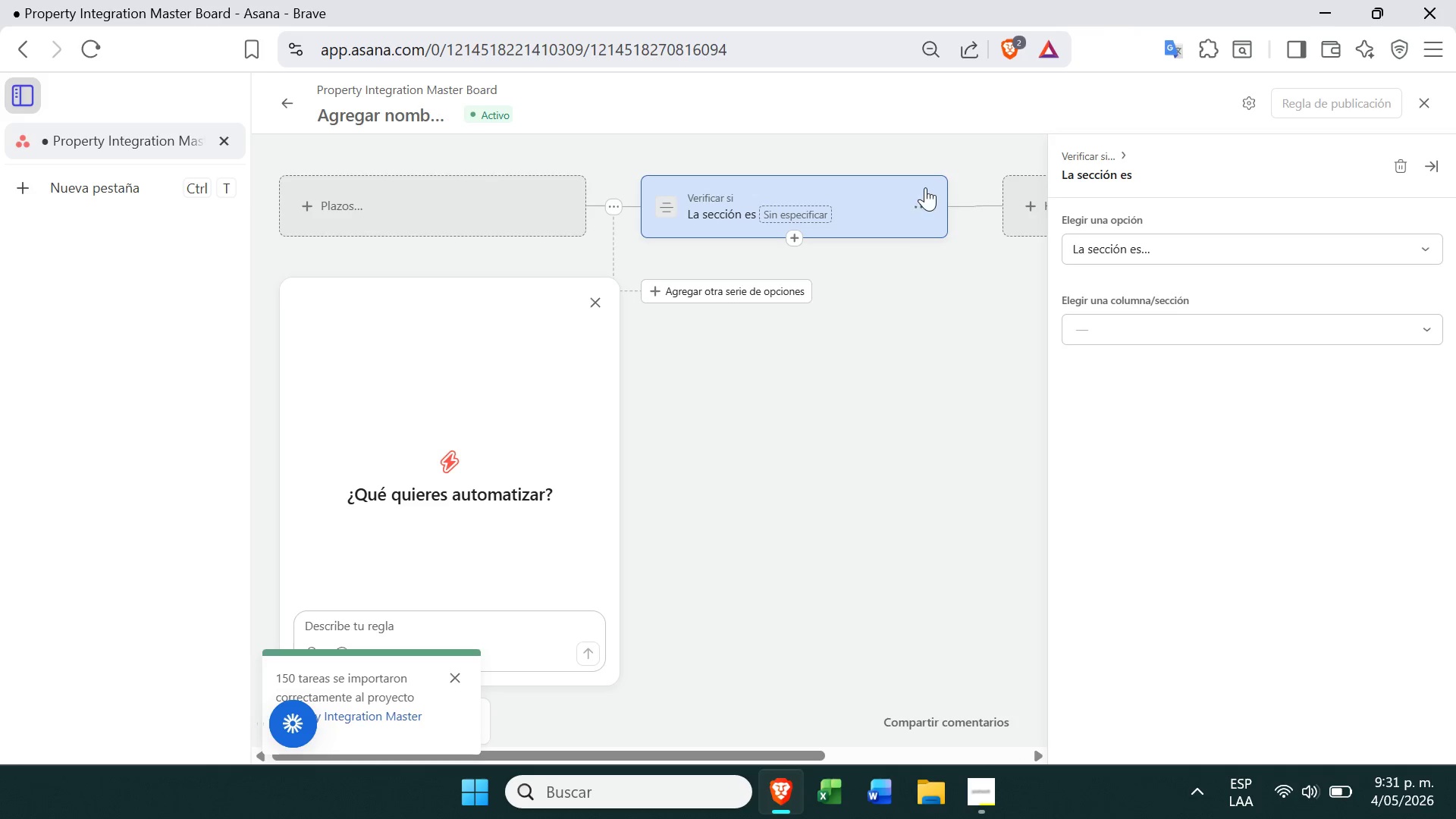 
left_click([922, 201])
 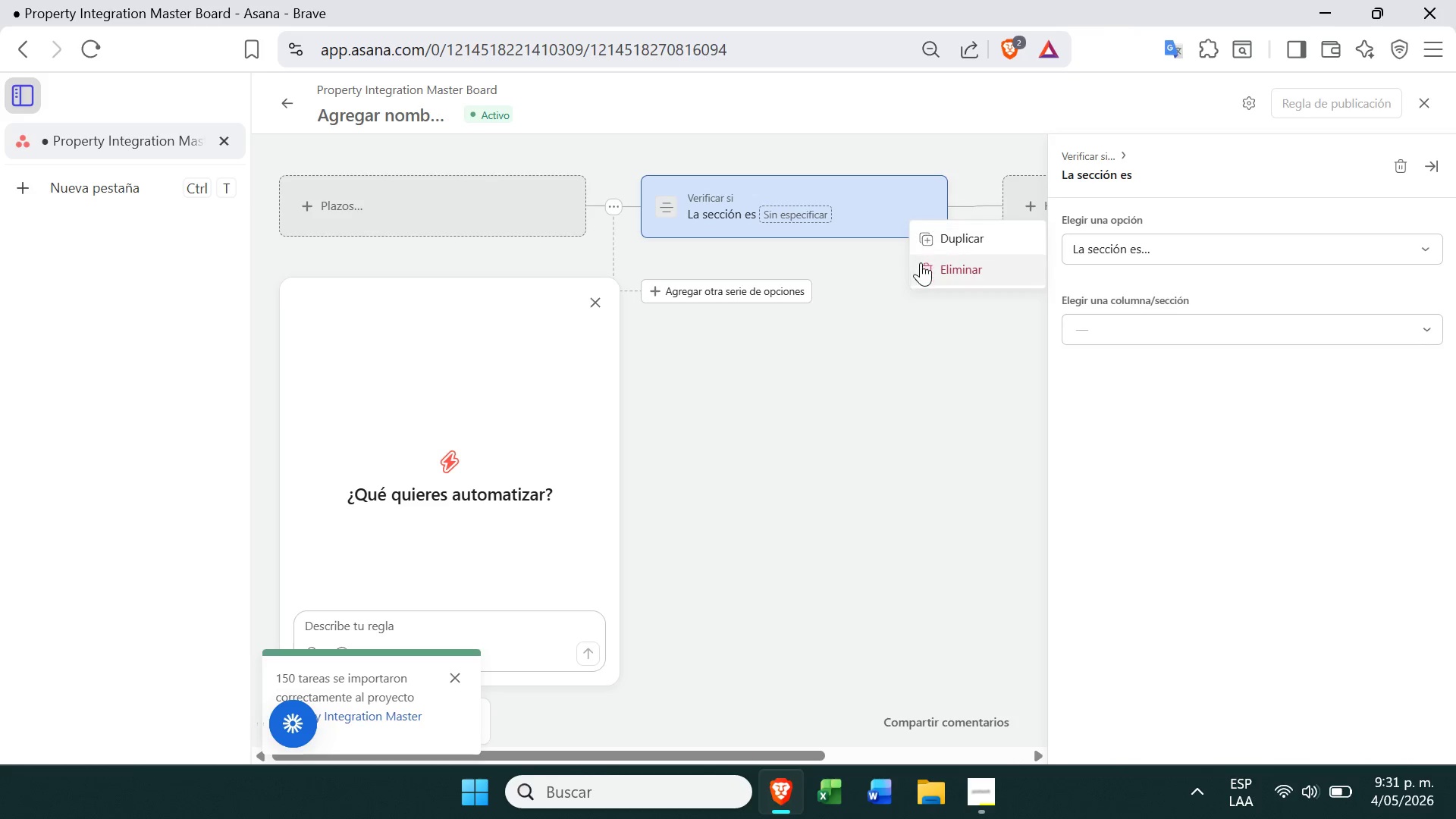 
left_click([922, 264])
 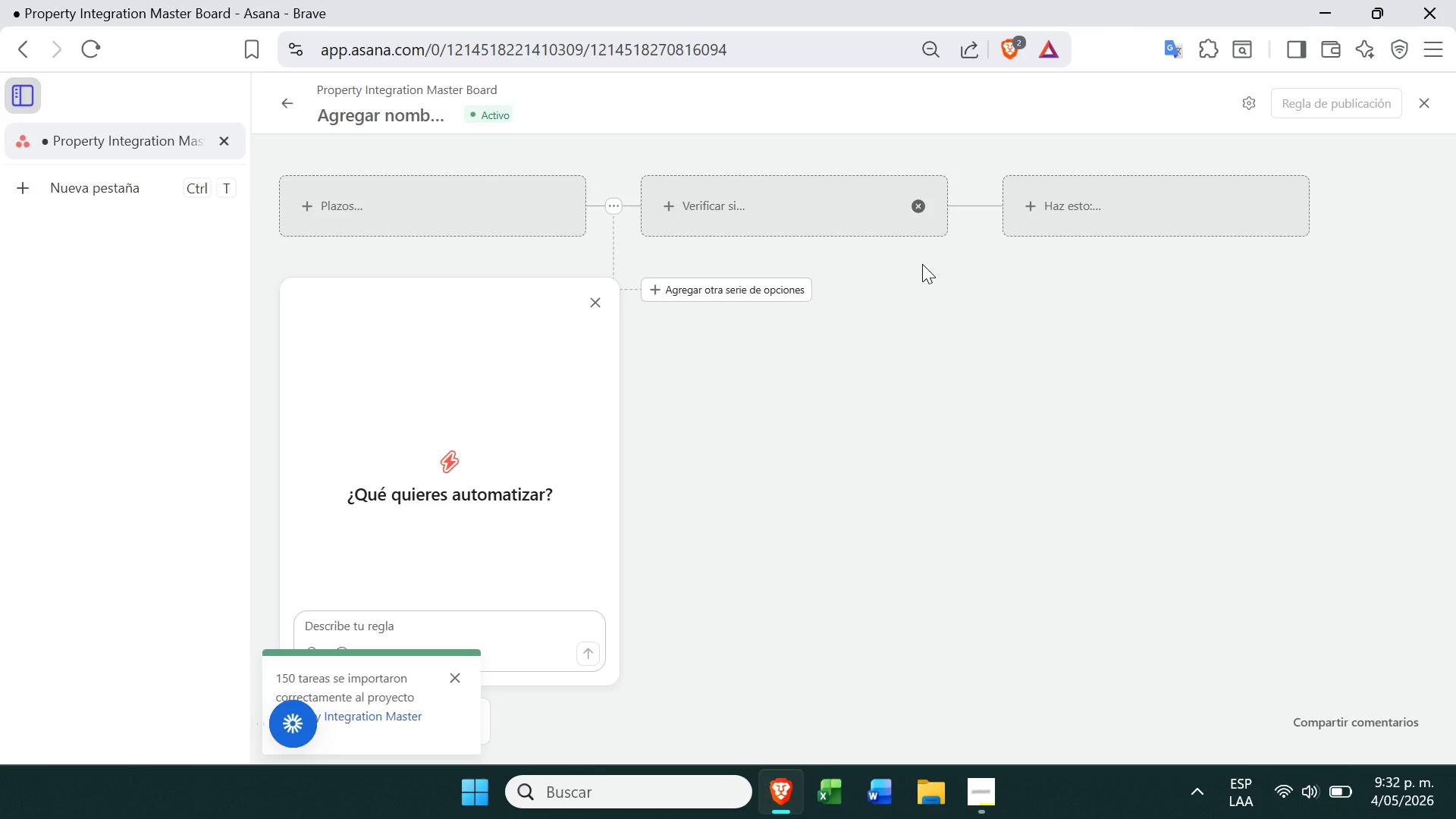 
wait(11.81)
 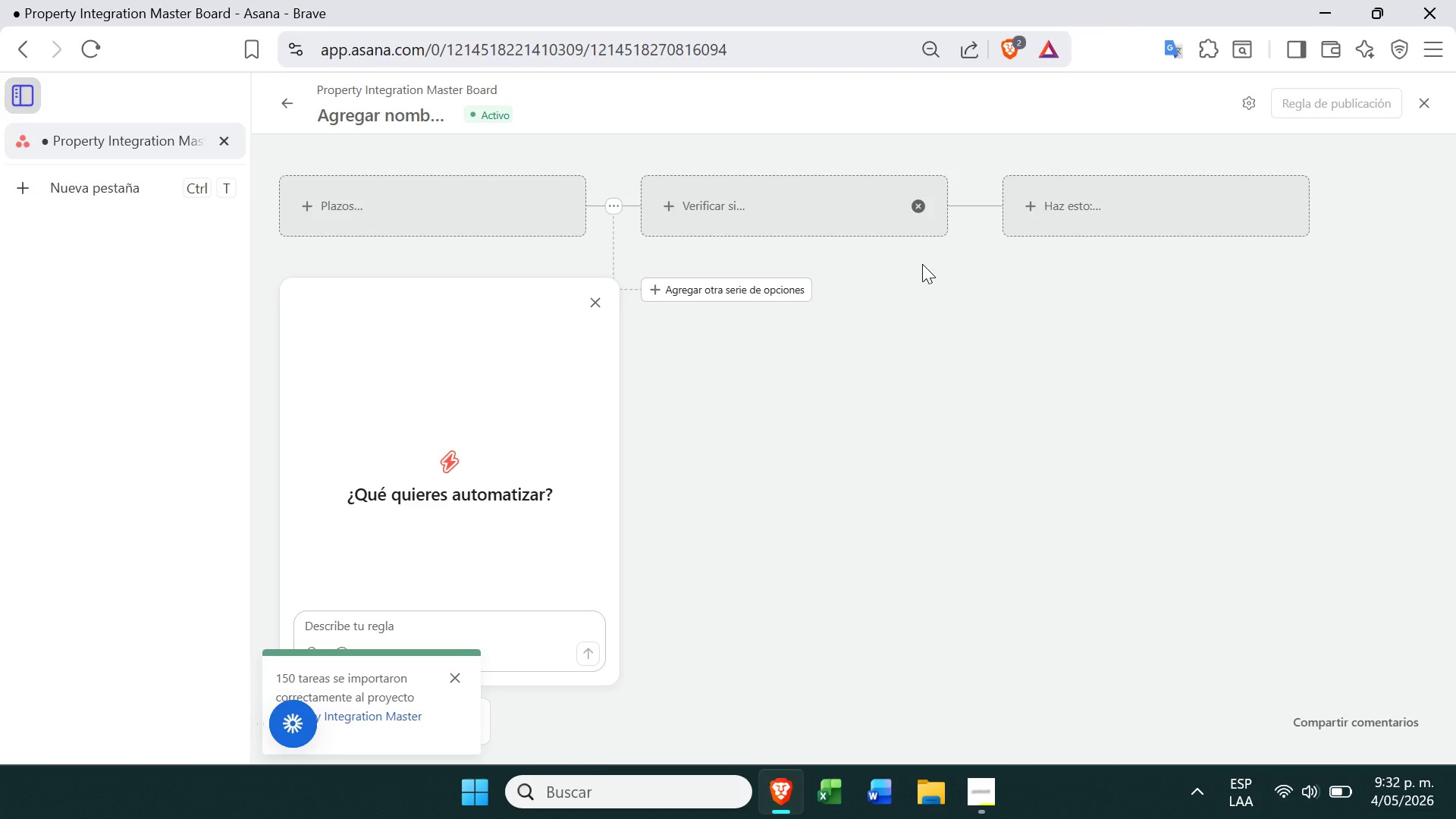 
left_click([395, 192])
 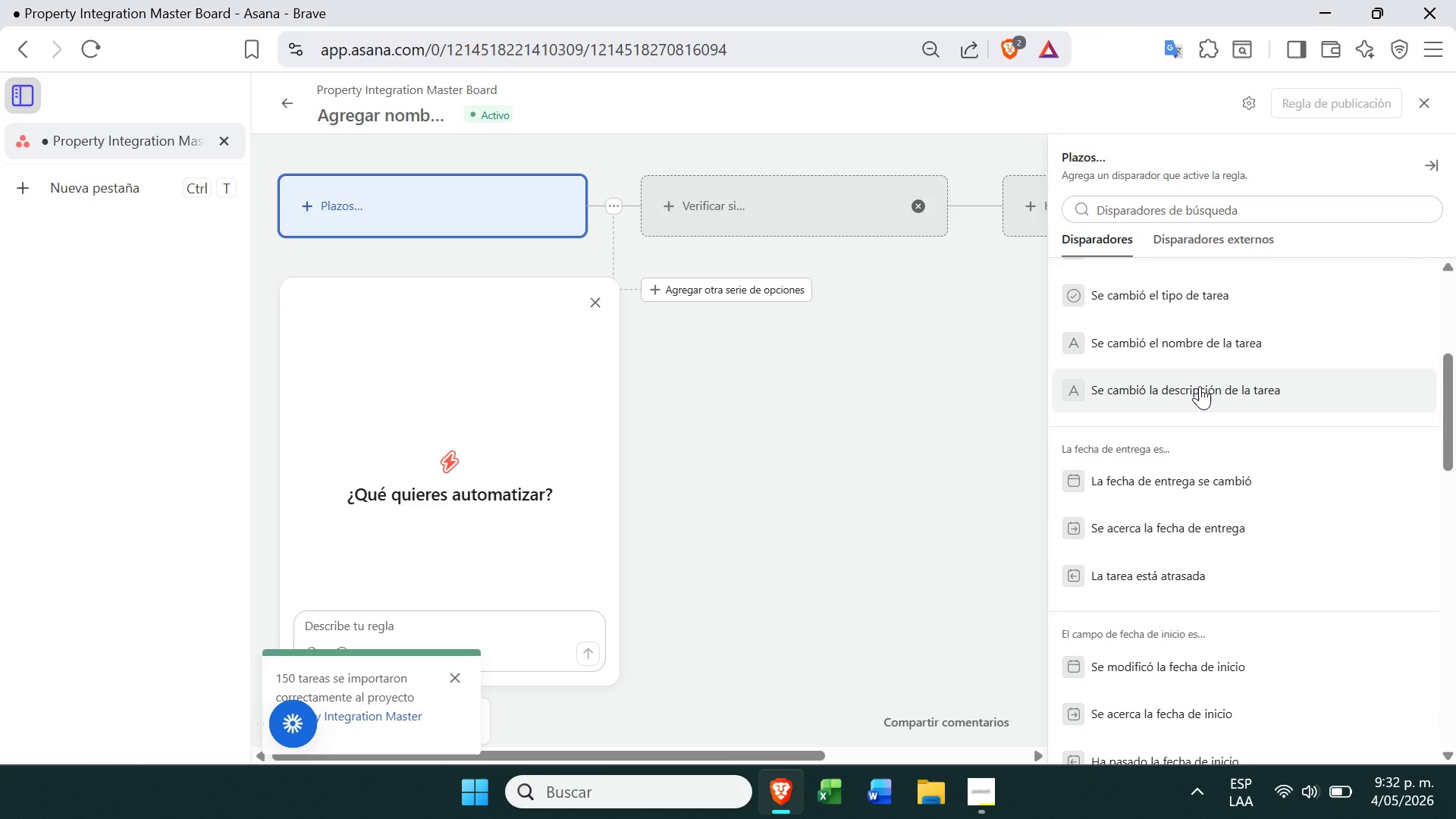 
wait(13.27)
 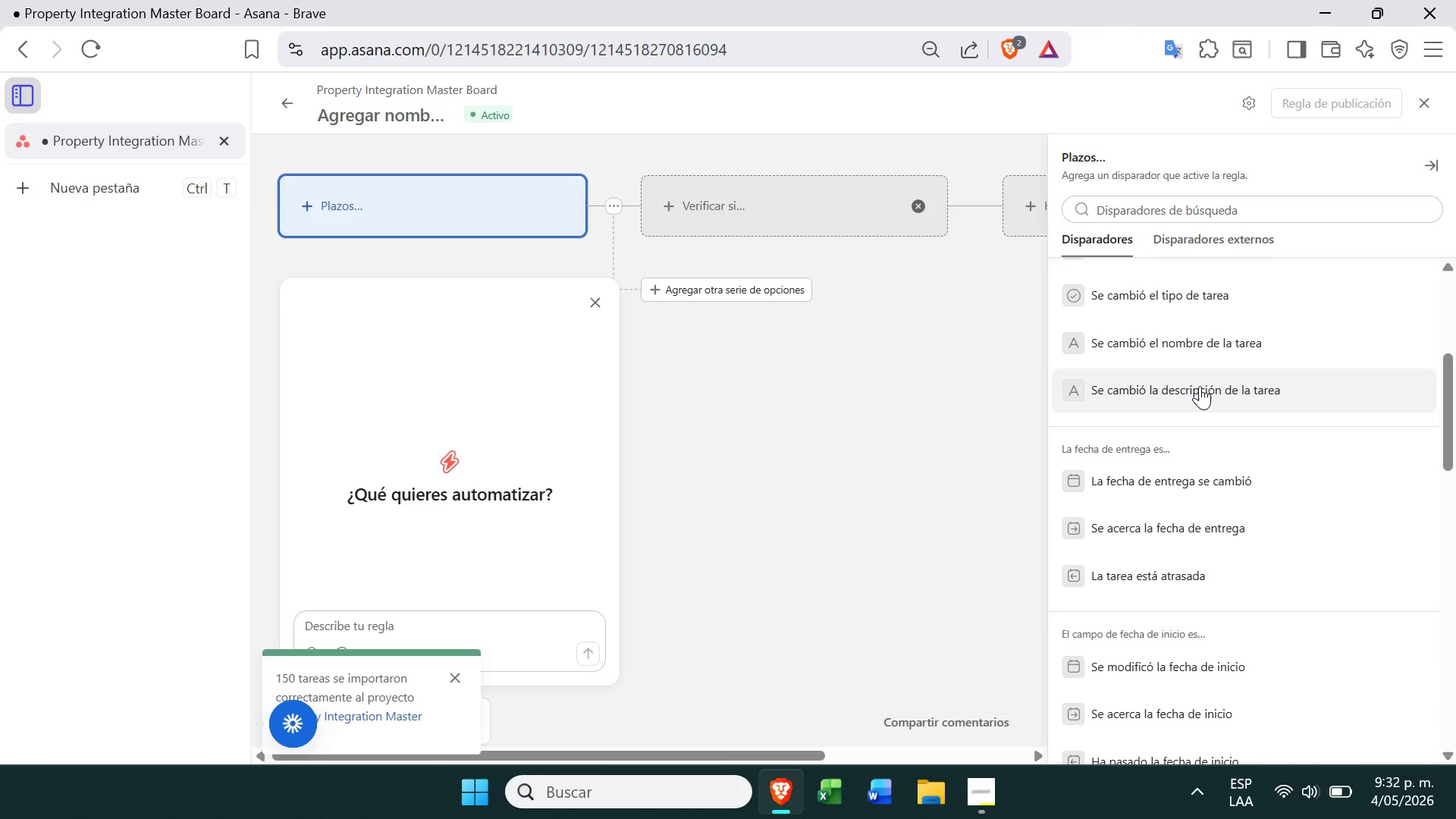 
left_click([1173, 626])
 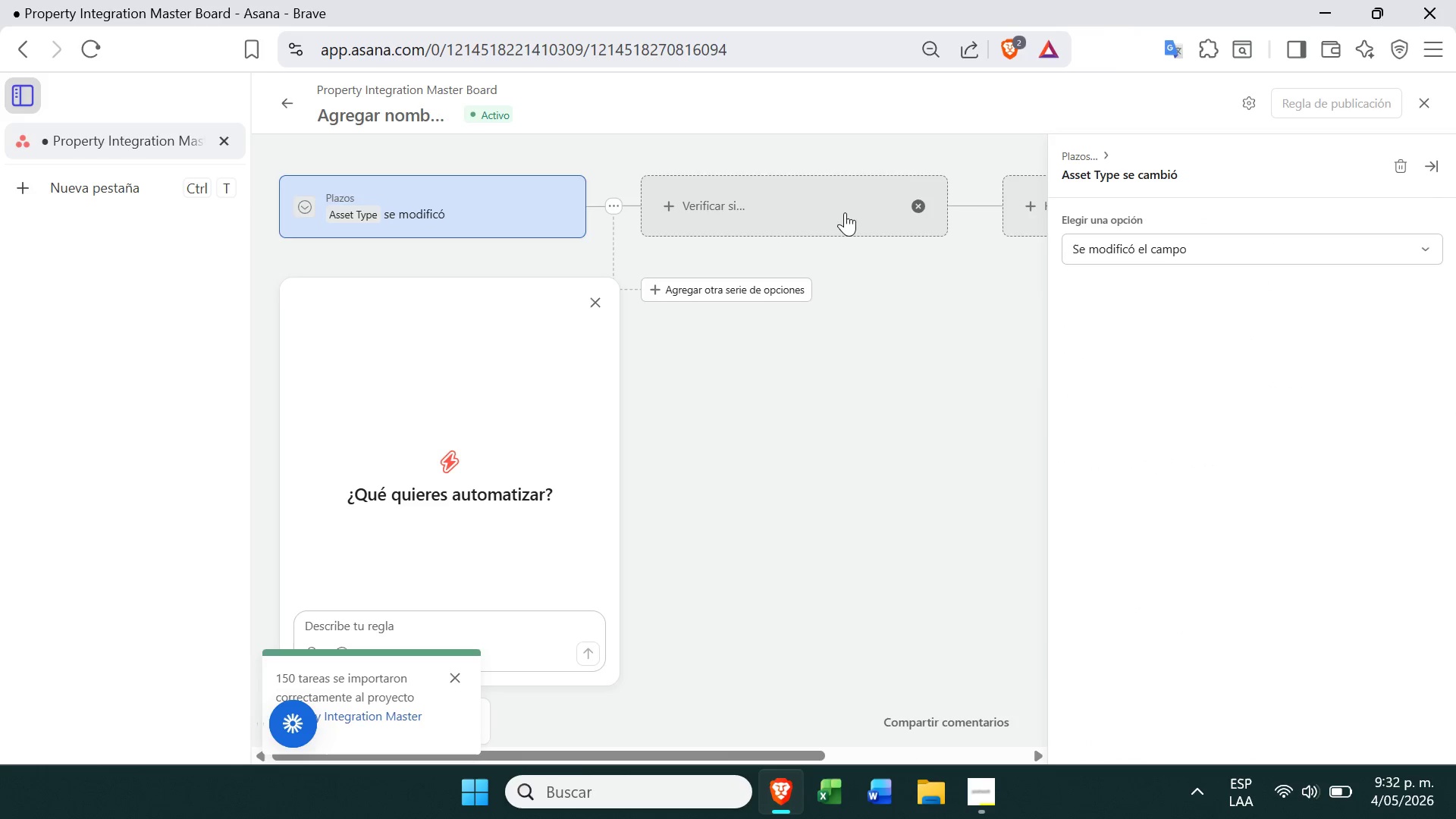 
left_click([828, 216])
 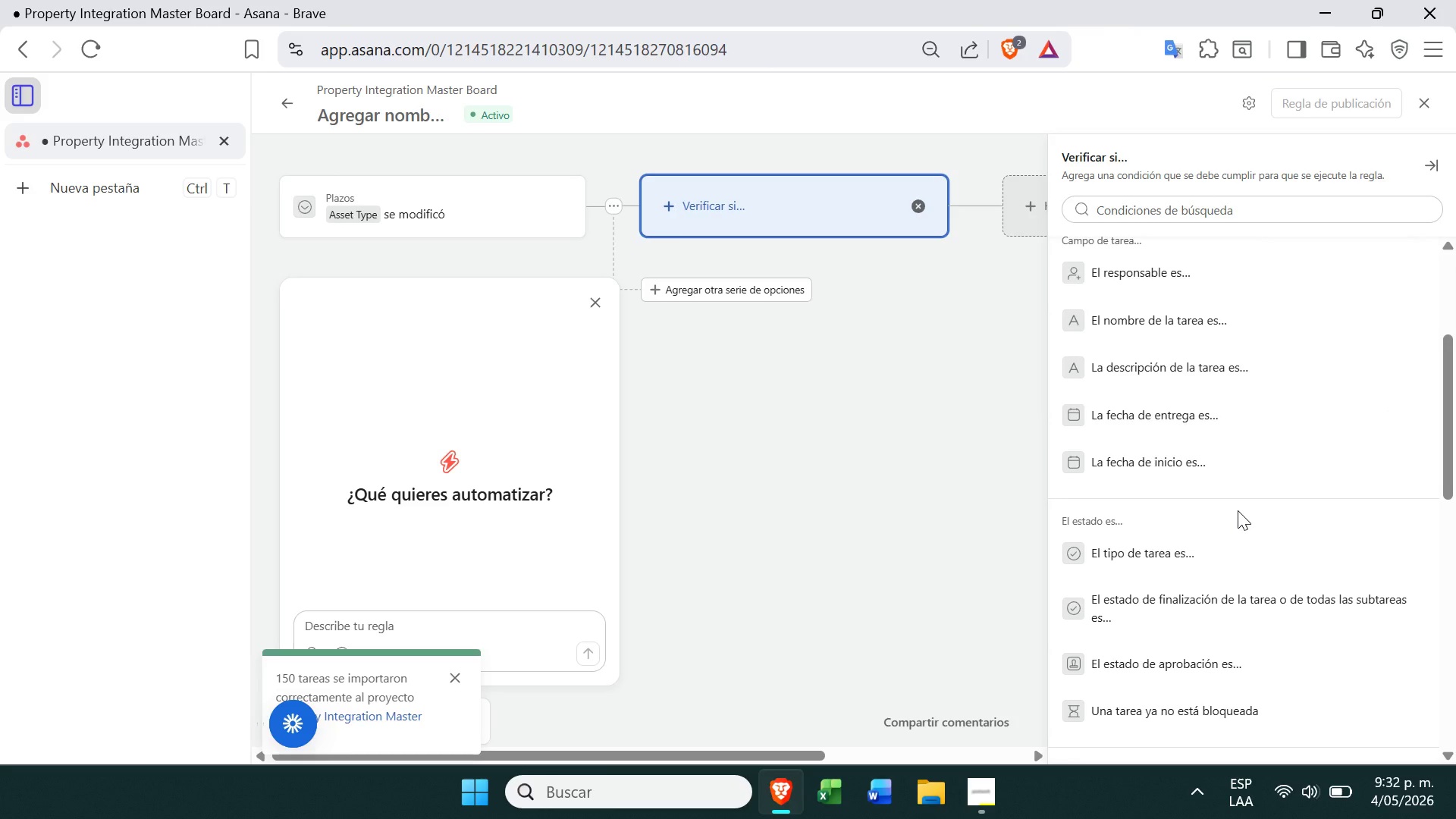 
wait(23.3)
 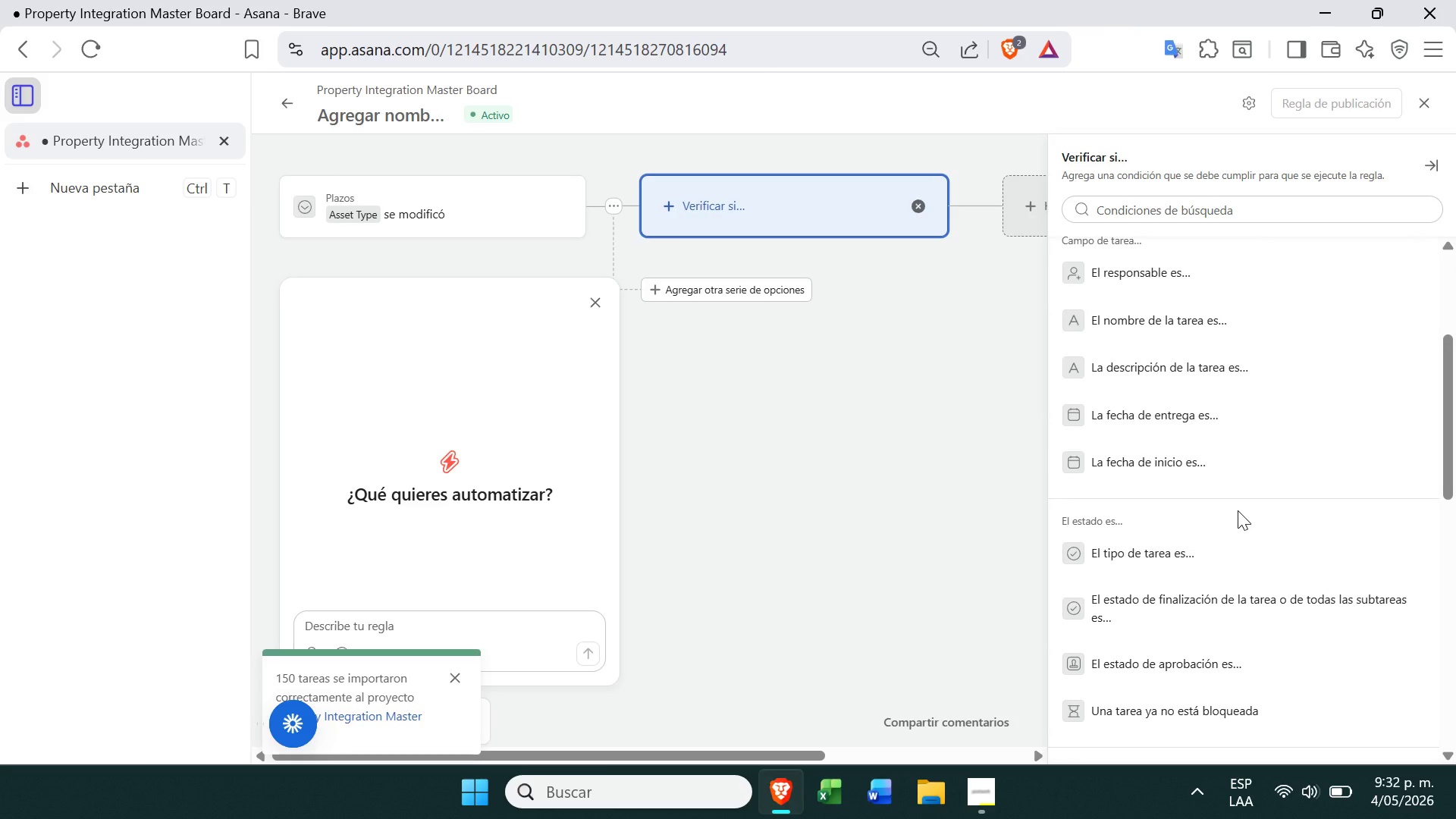 
left_click([1210, 547])
 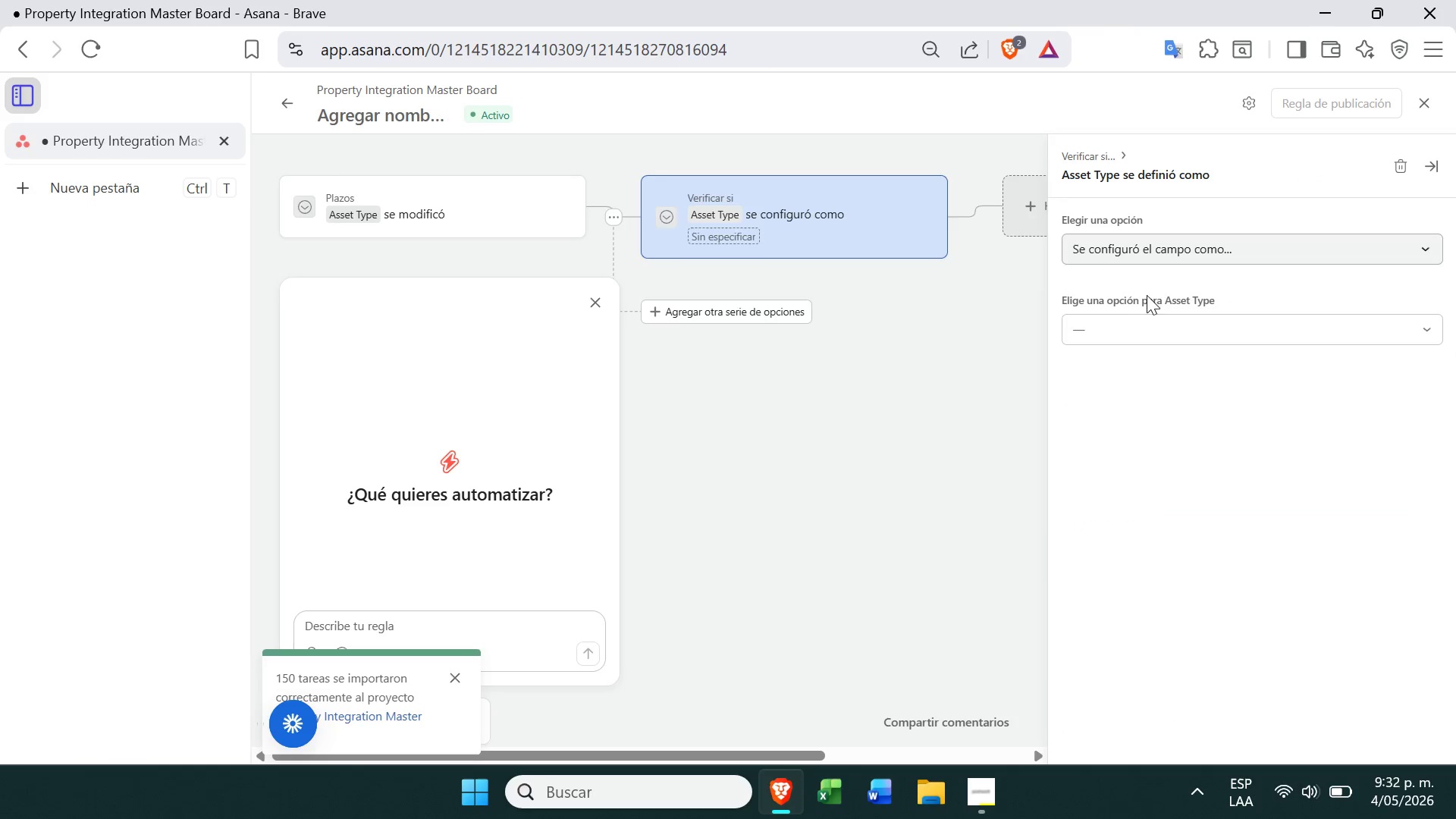 
left_click([1152, 334])
 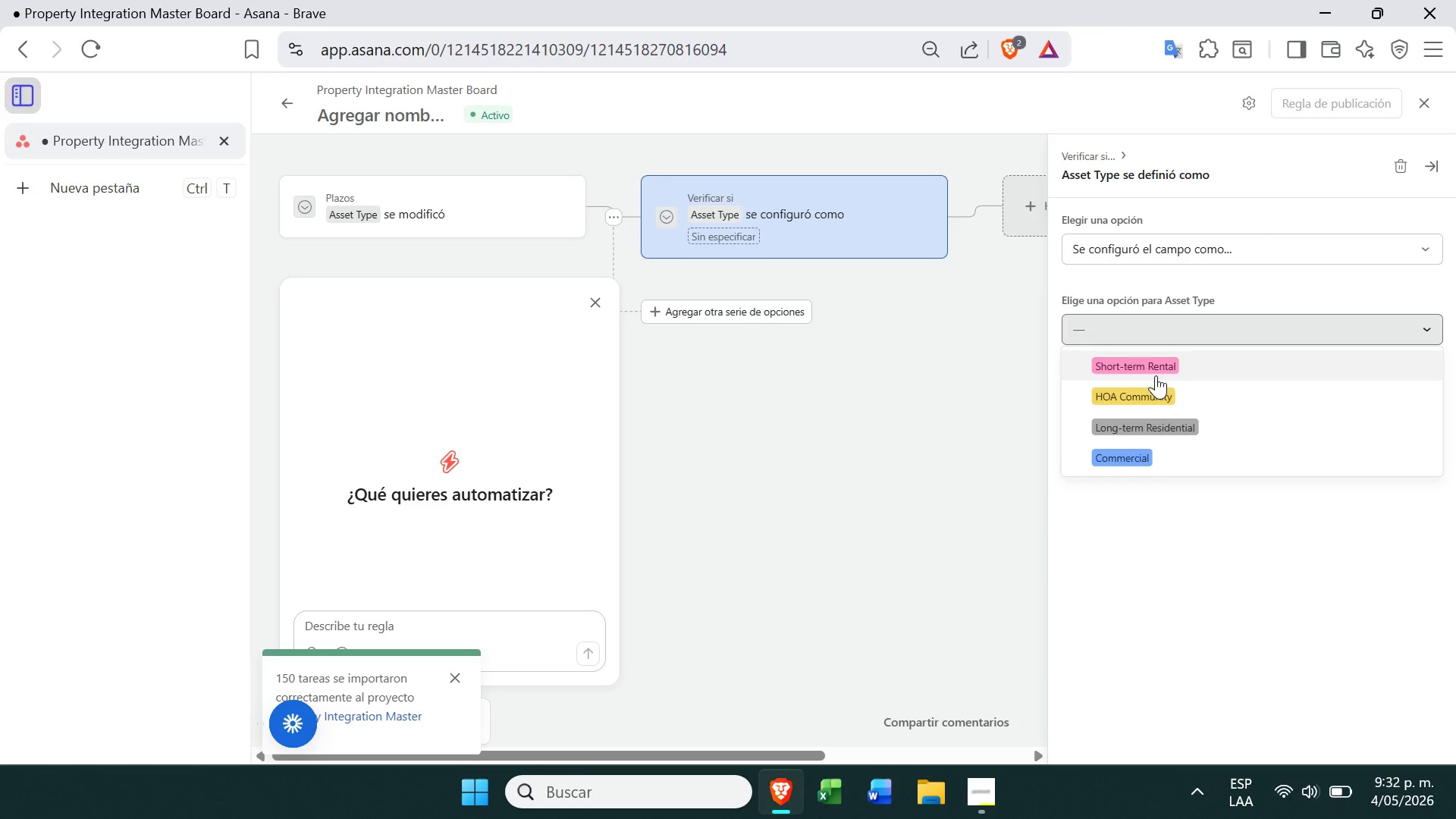 
left_click([1158, 369])
 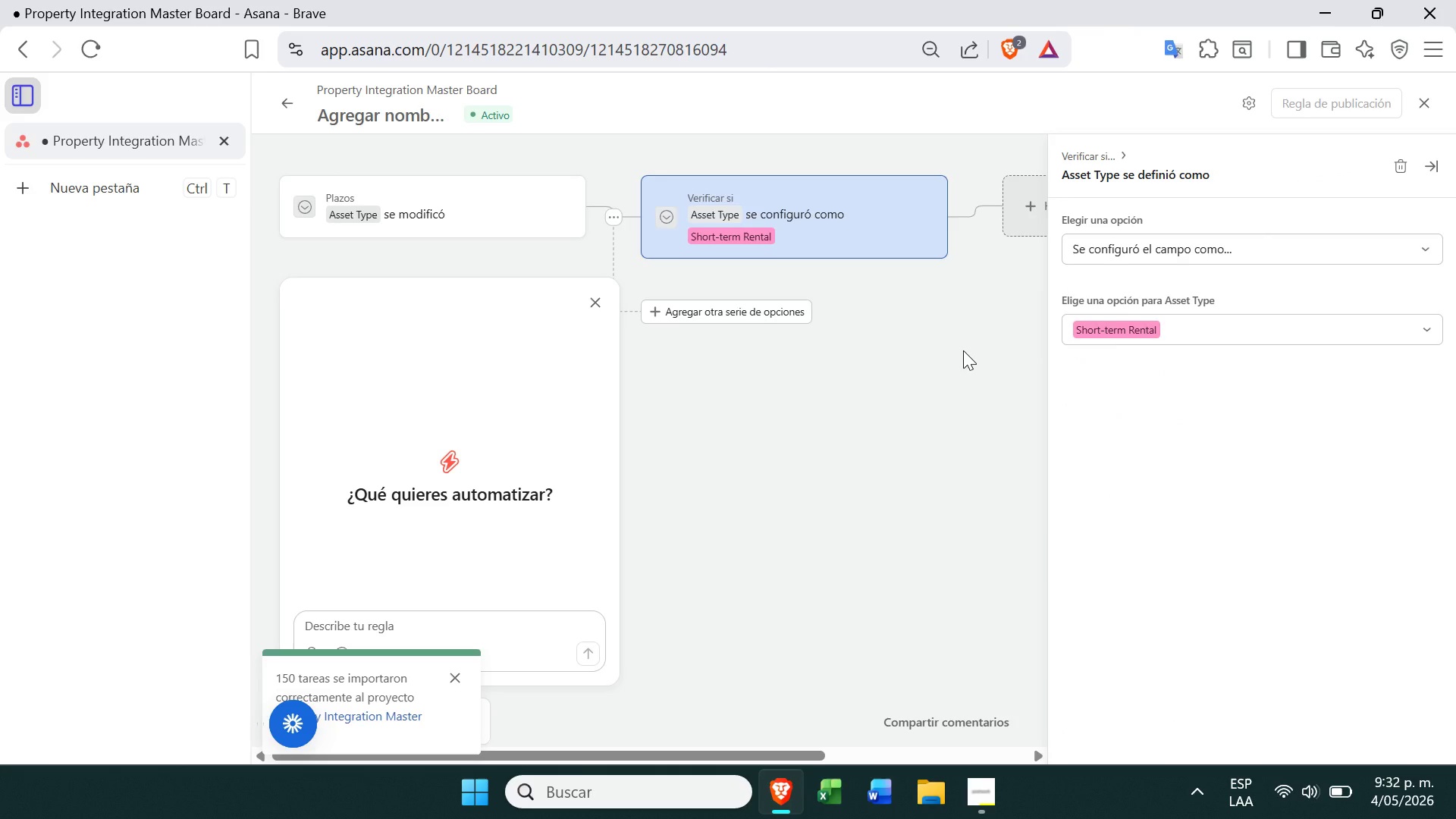 
left_click([963, 350])
 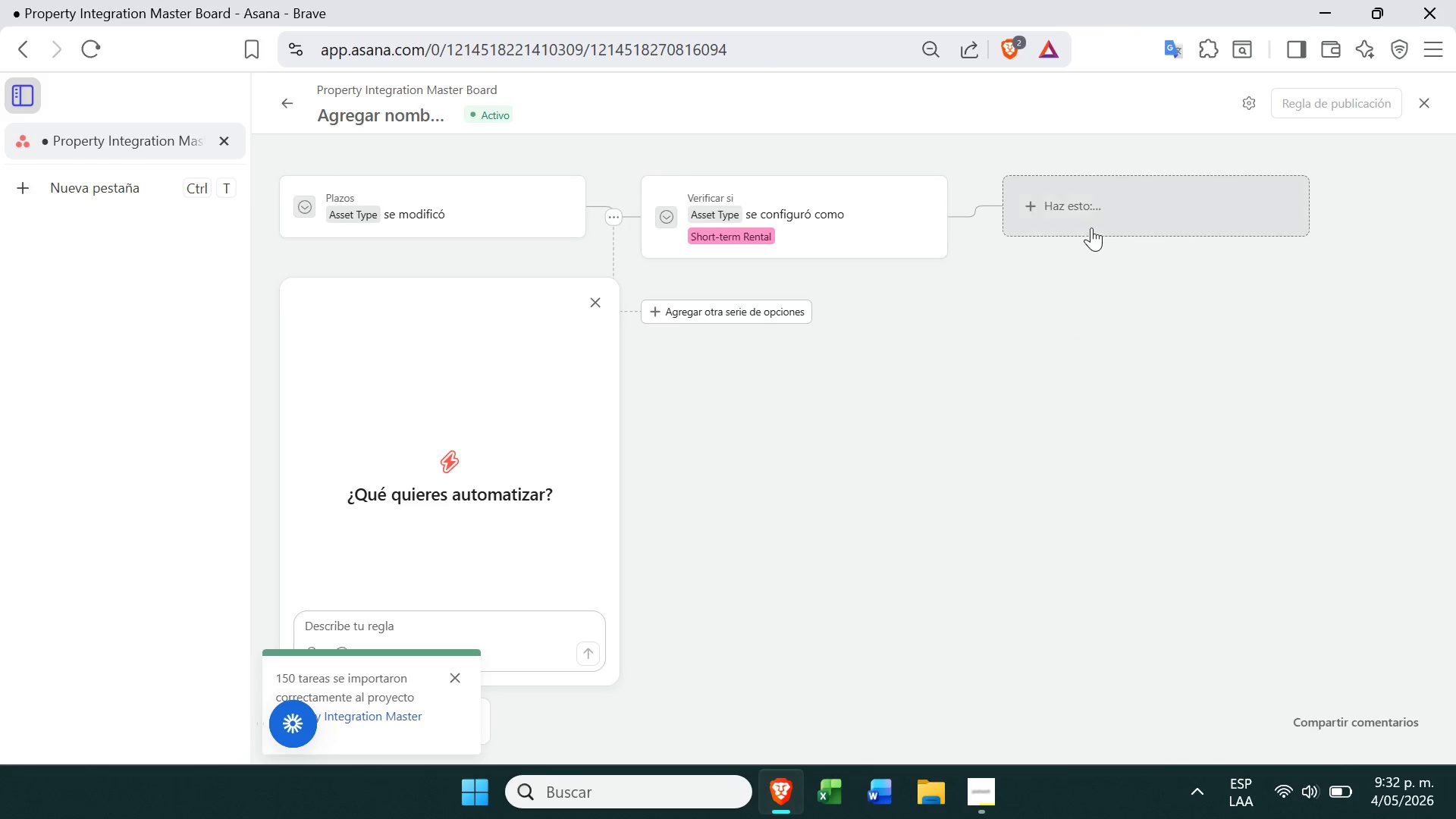 
left_click([1081, 209])
 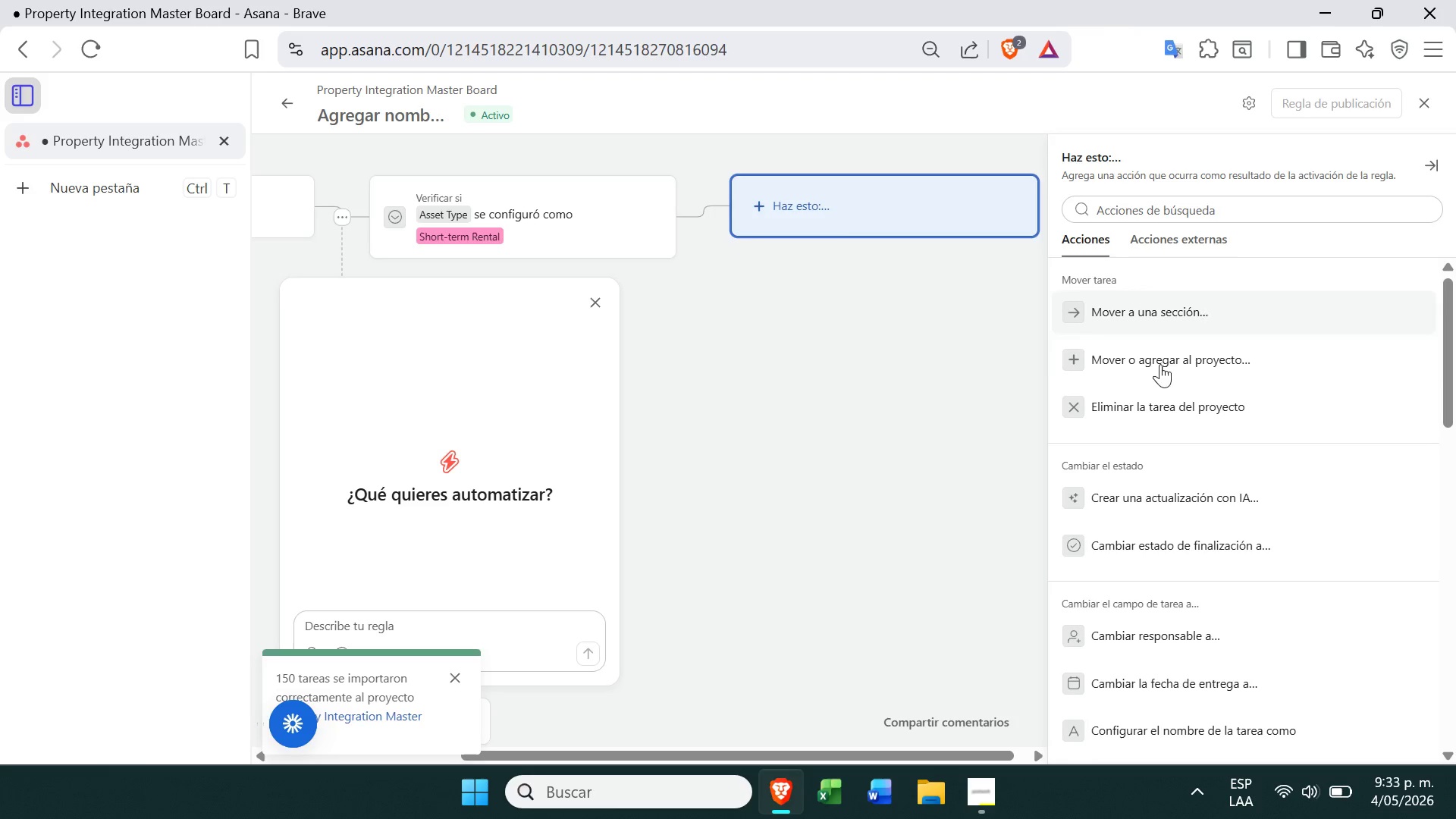 
wait(17.33)
 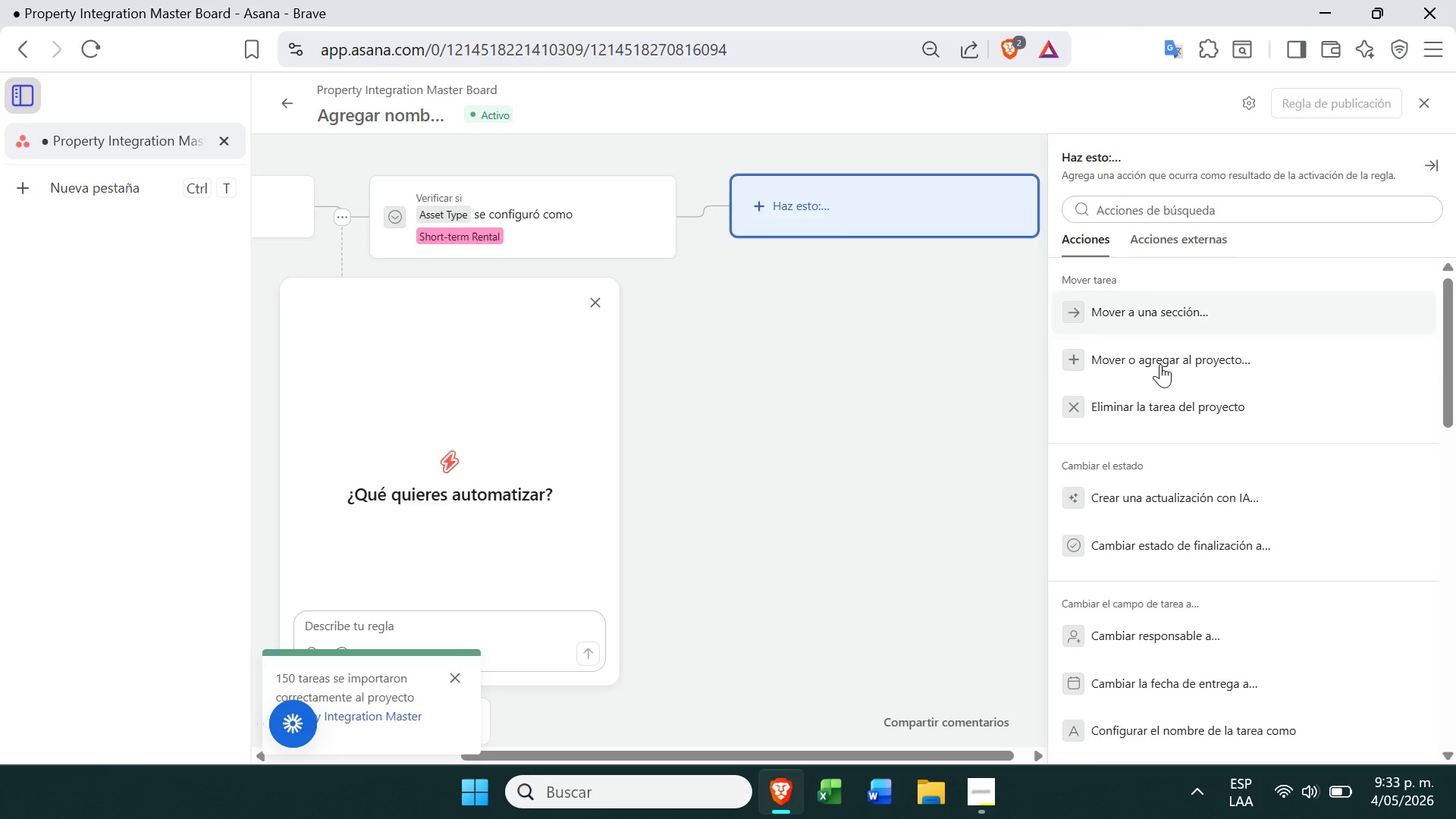 
left_click([1159, 632])
 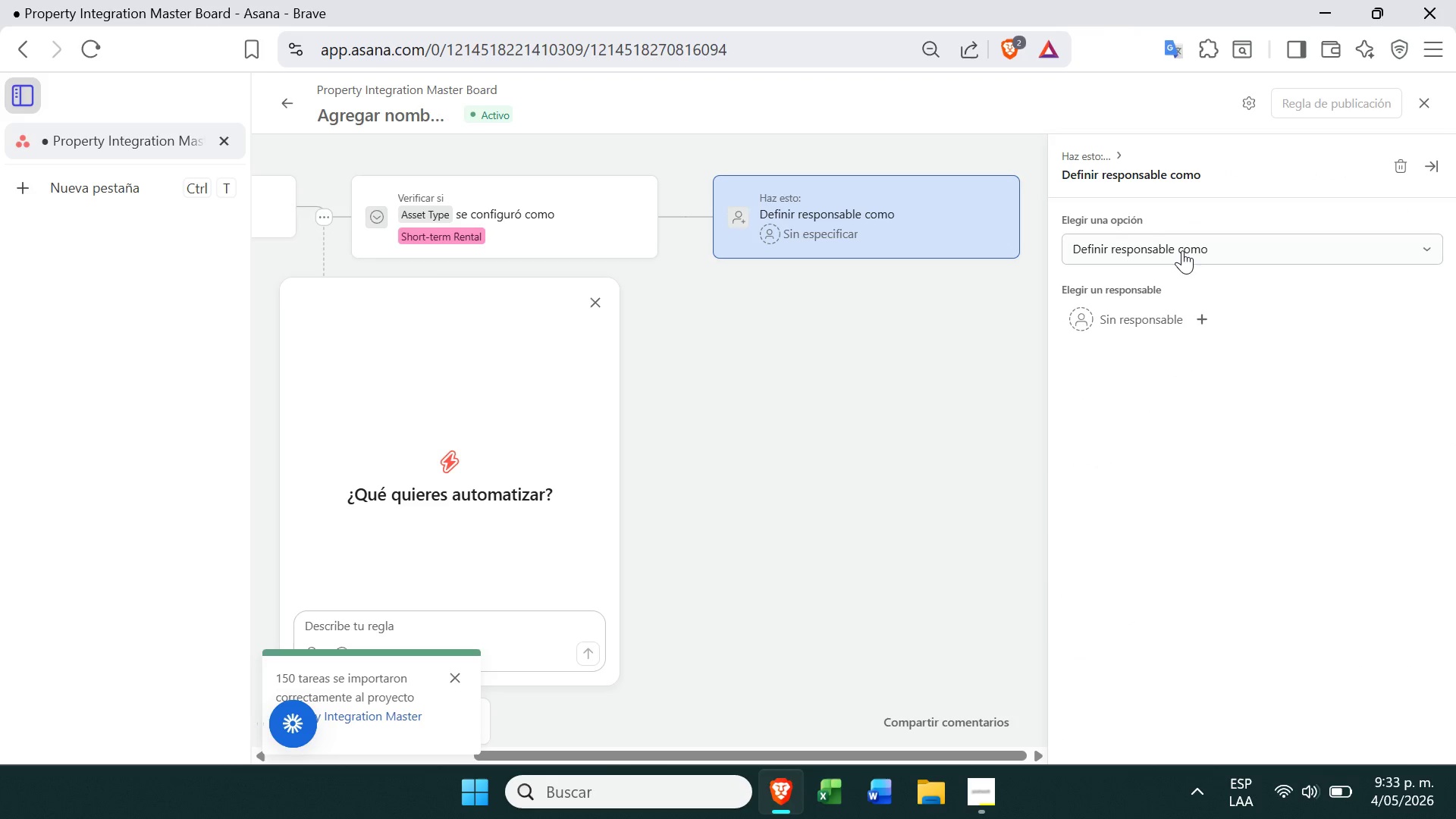 
left_click([1189, 250])
 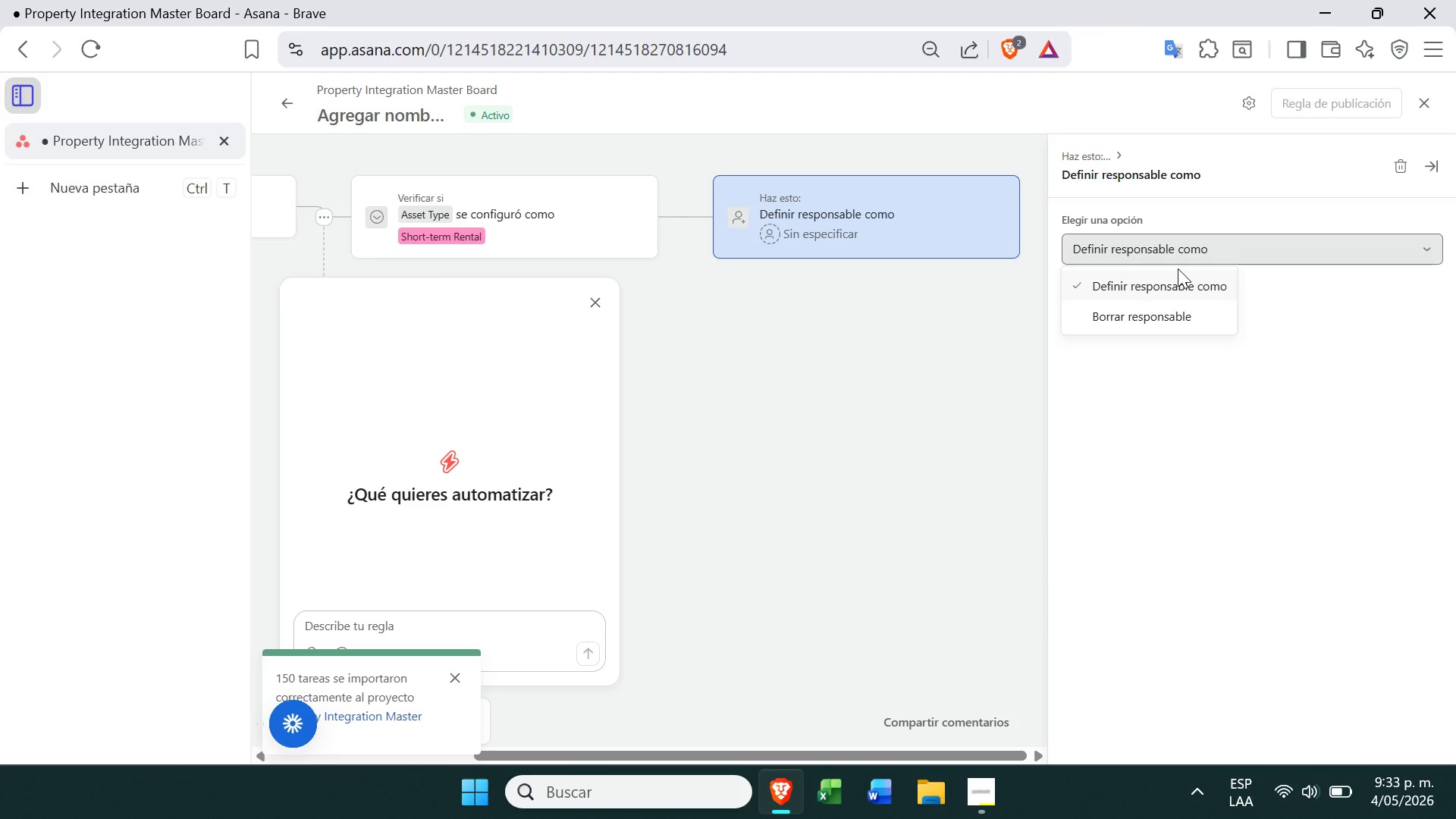 
left_click([1174, 278])
 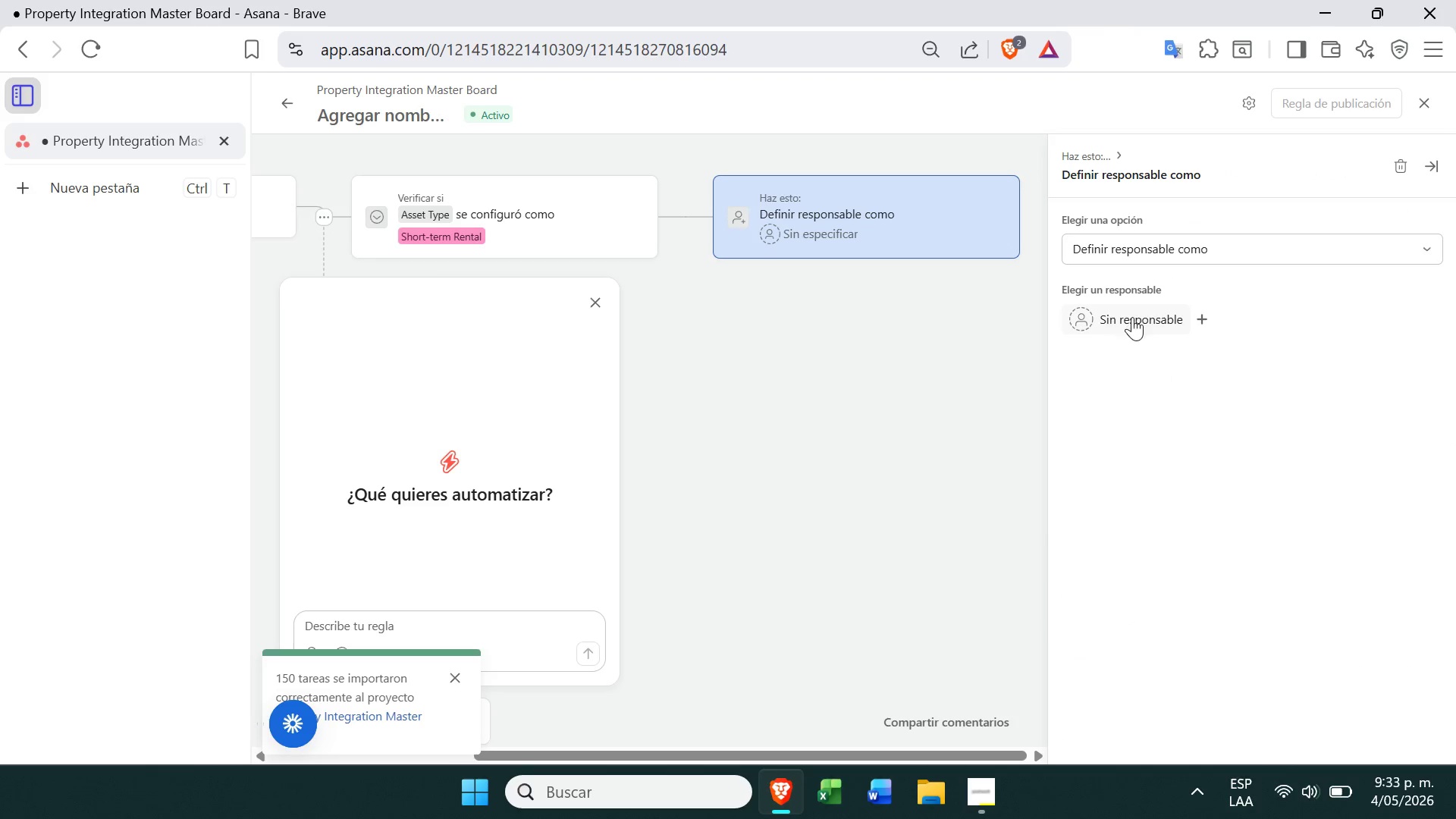 
left_click([1131, 317])
 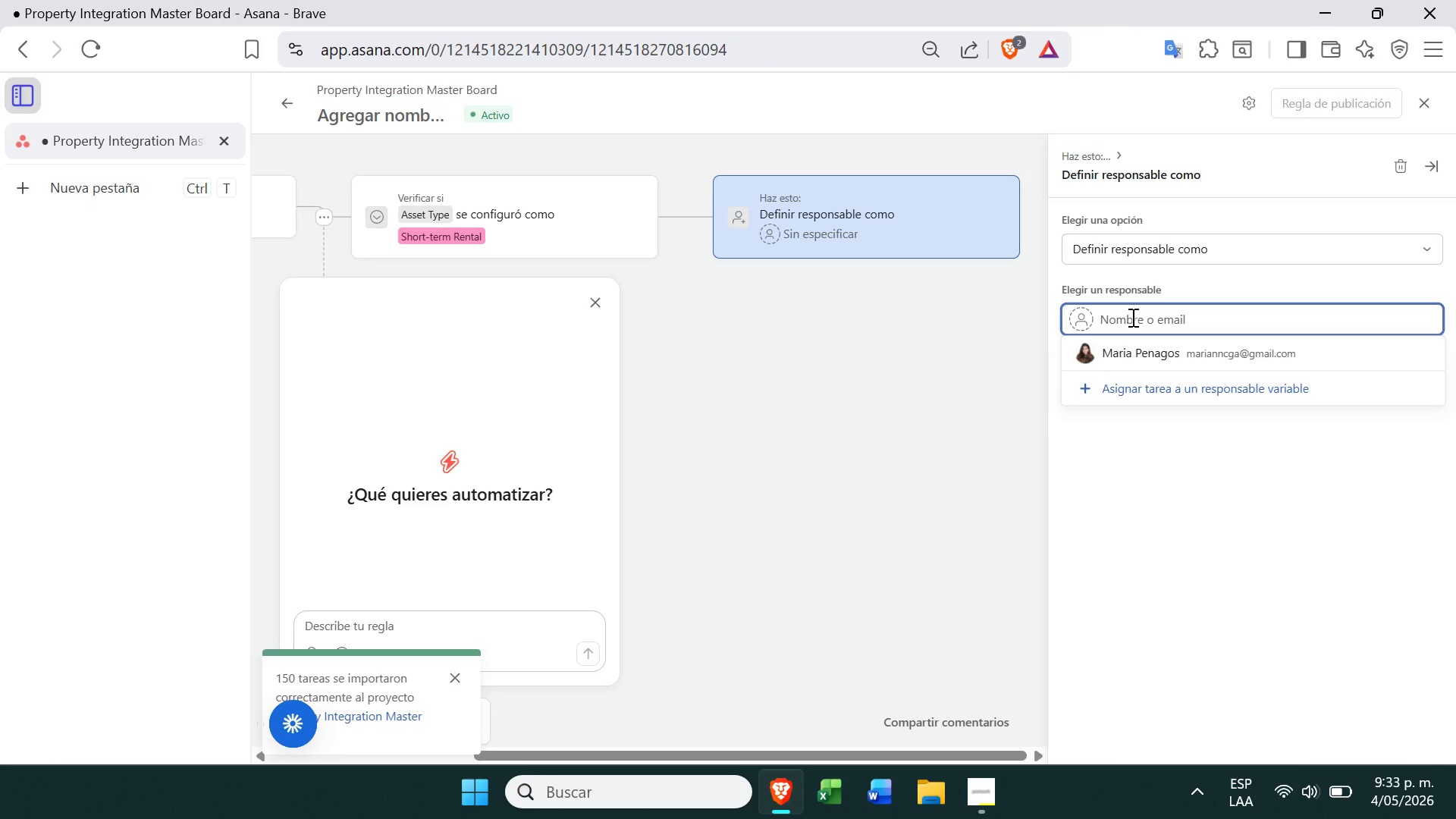 
wait(6.55)
 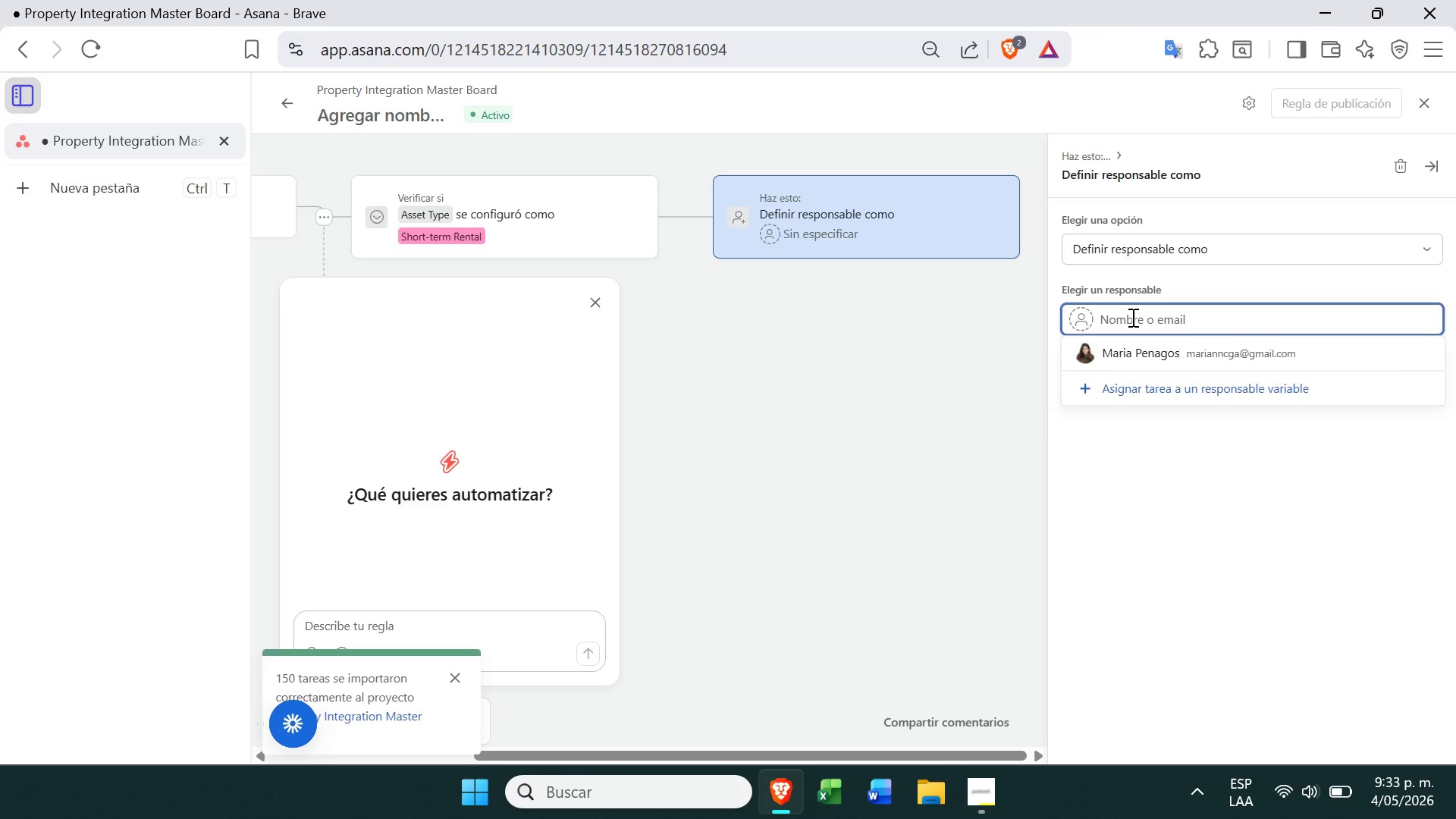 
type(espe)
key(Backspace)
key(Backspace)
key(Backspace)
key(Backspace)
type(airbnb)
 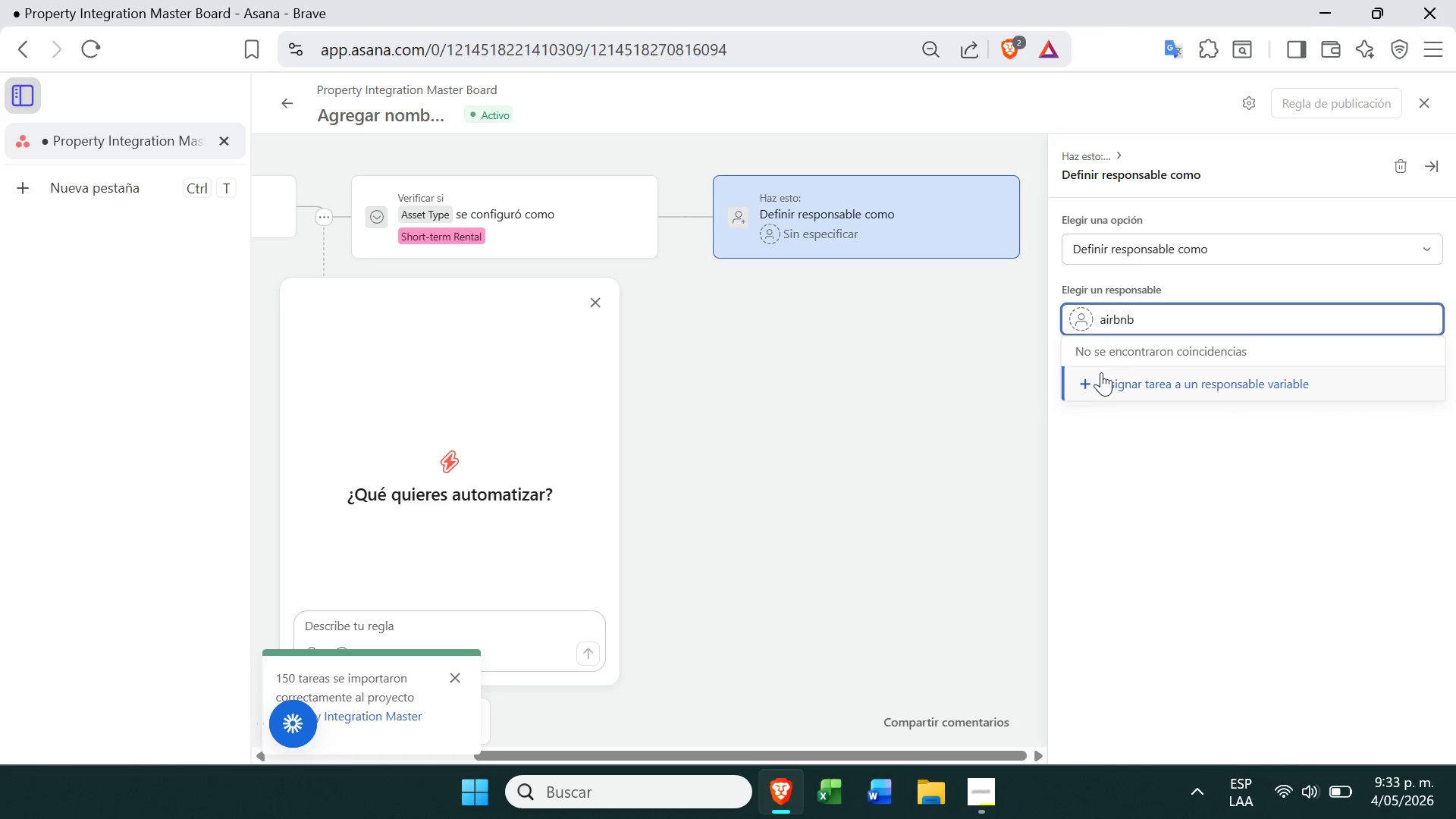 
left_click([1100, 372])
 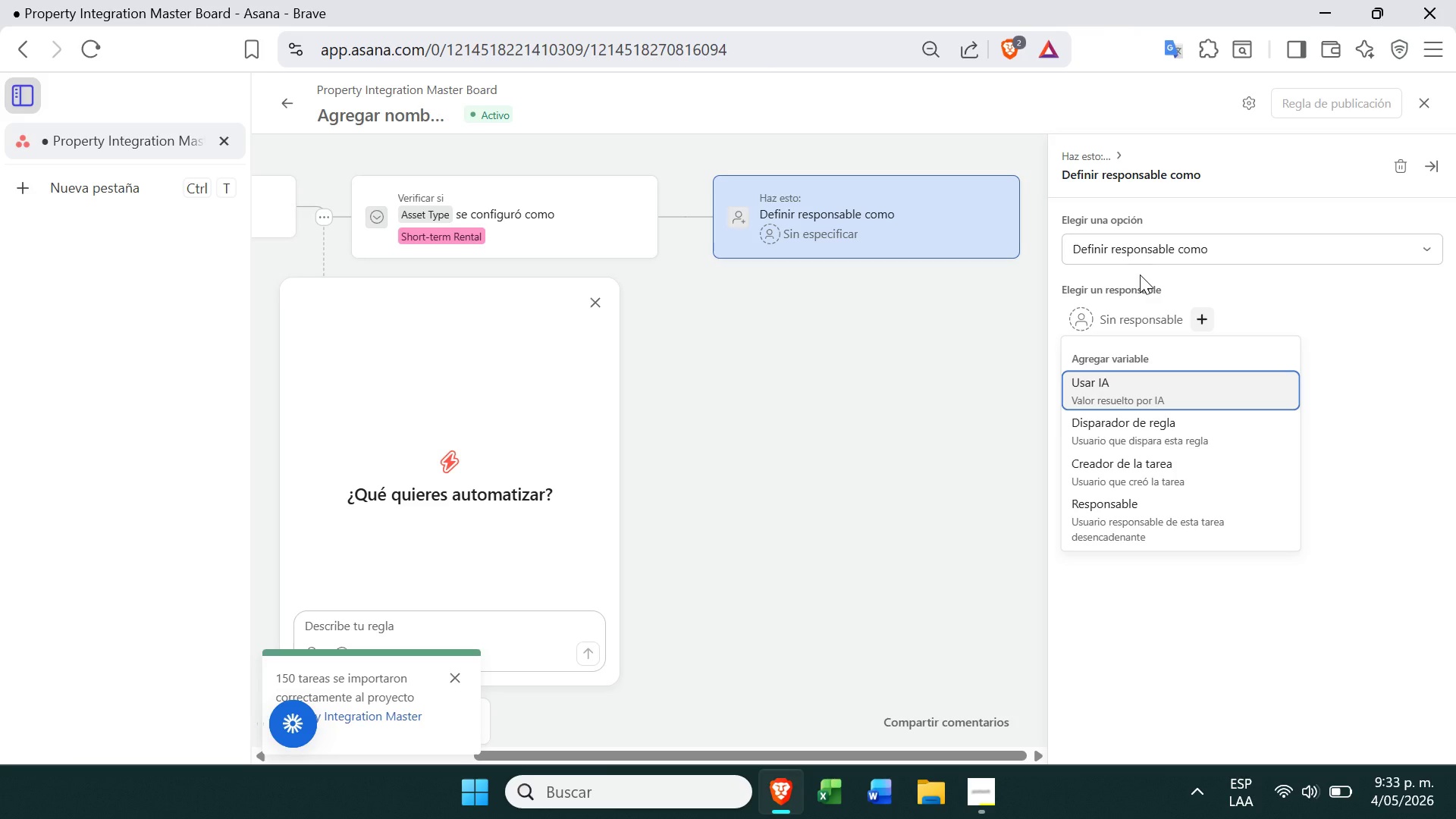 
wait(9.61)
 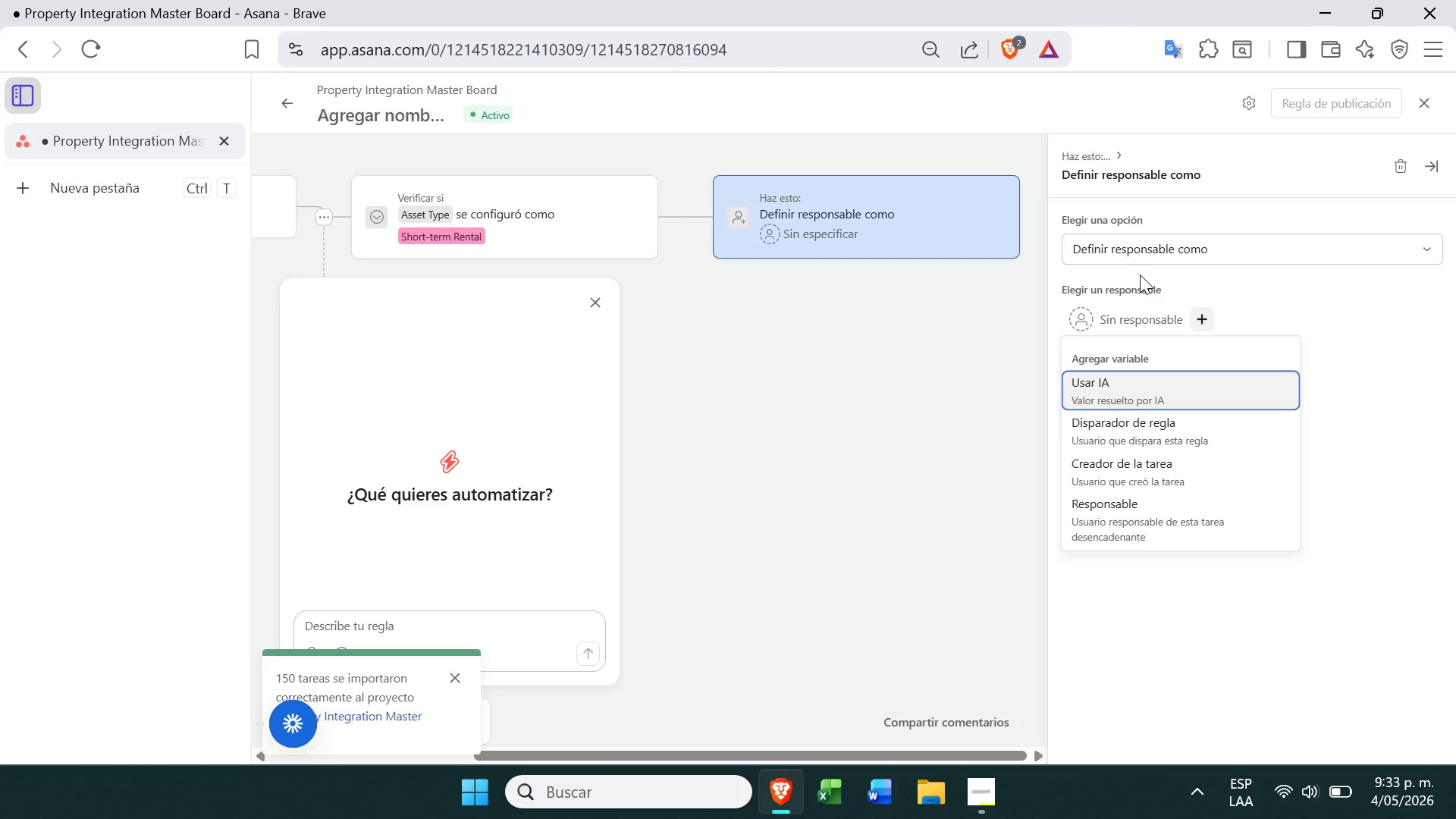 
left_click([1119, 531])
 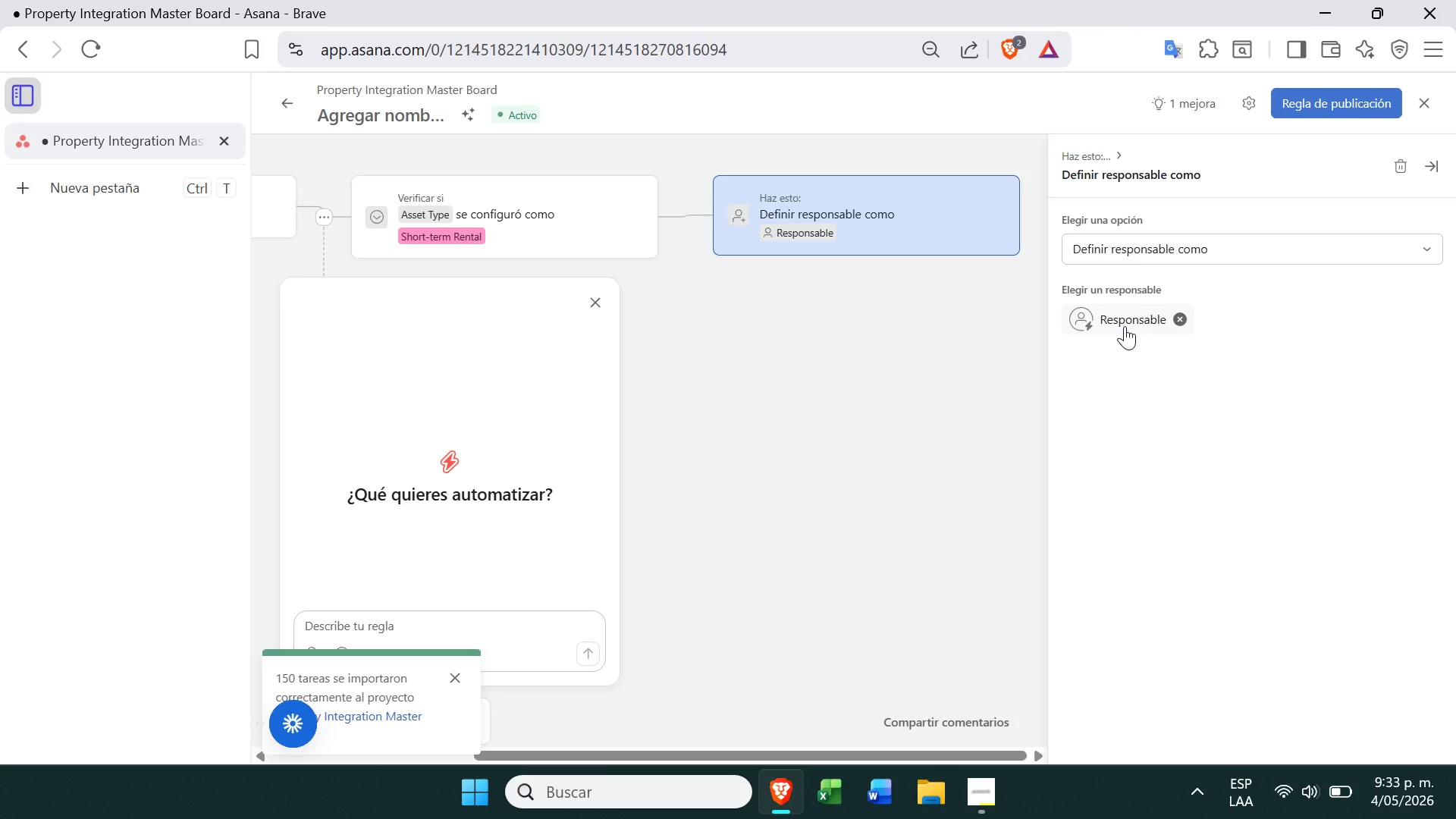 
left_click([1125, 326])
 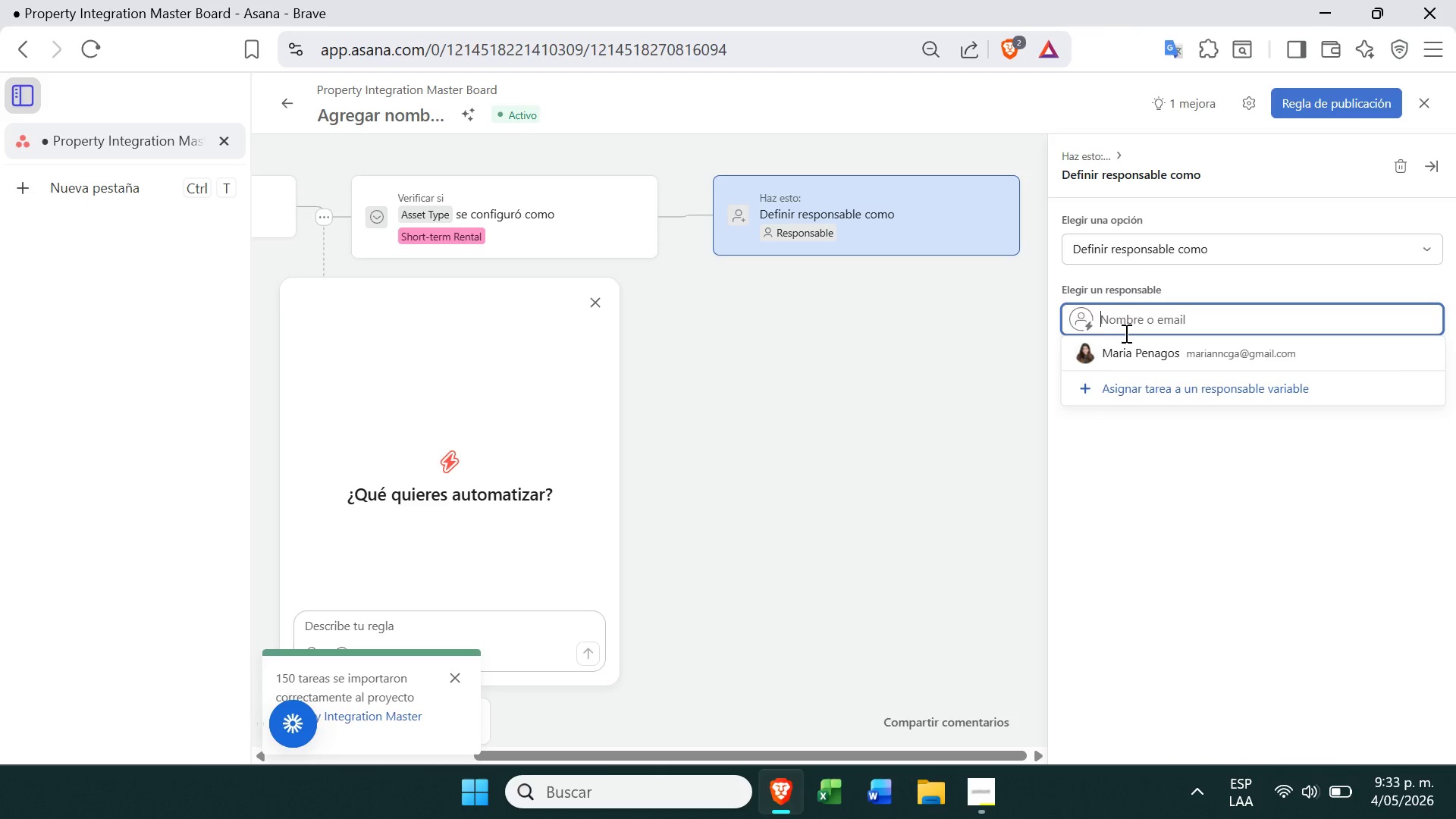 
left_click([1131, 354])
 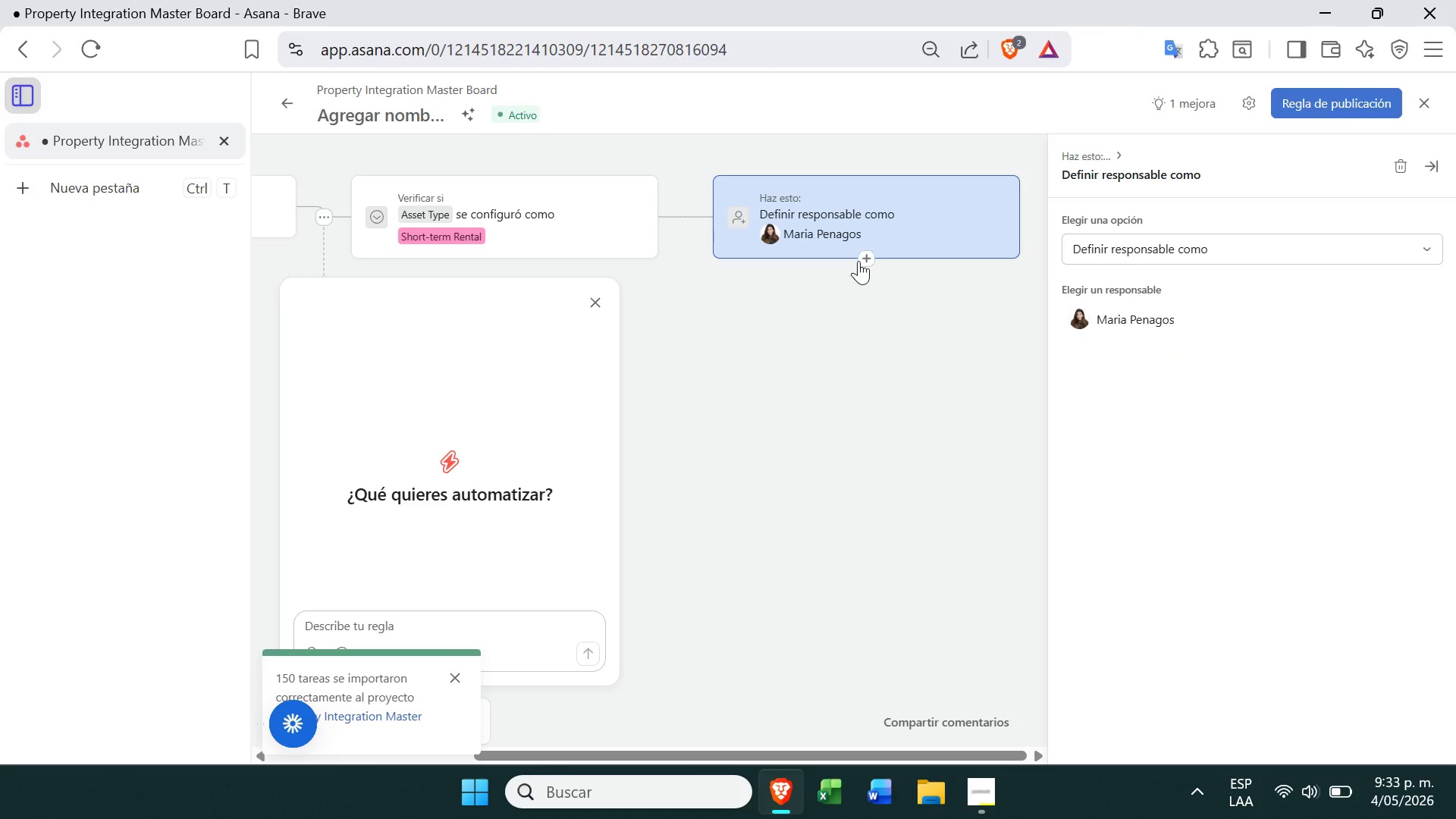 
left_click([869, 252])
 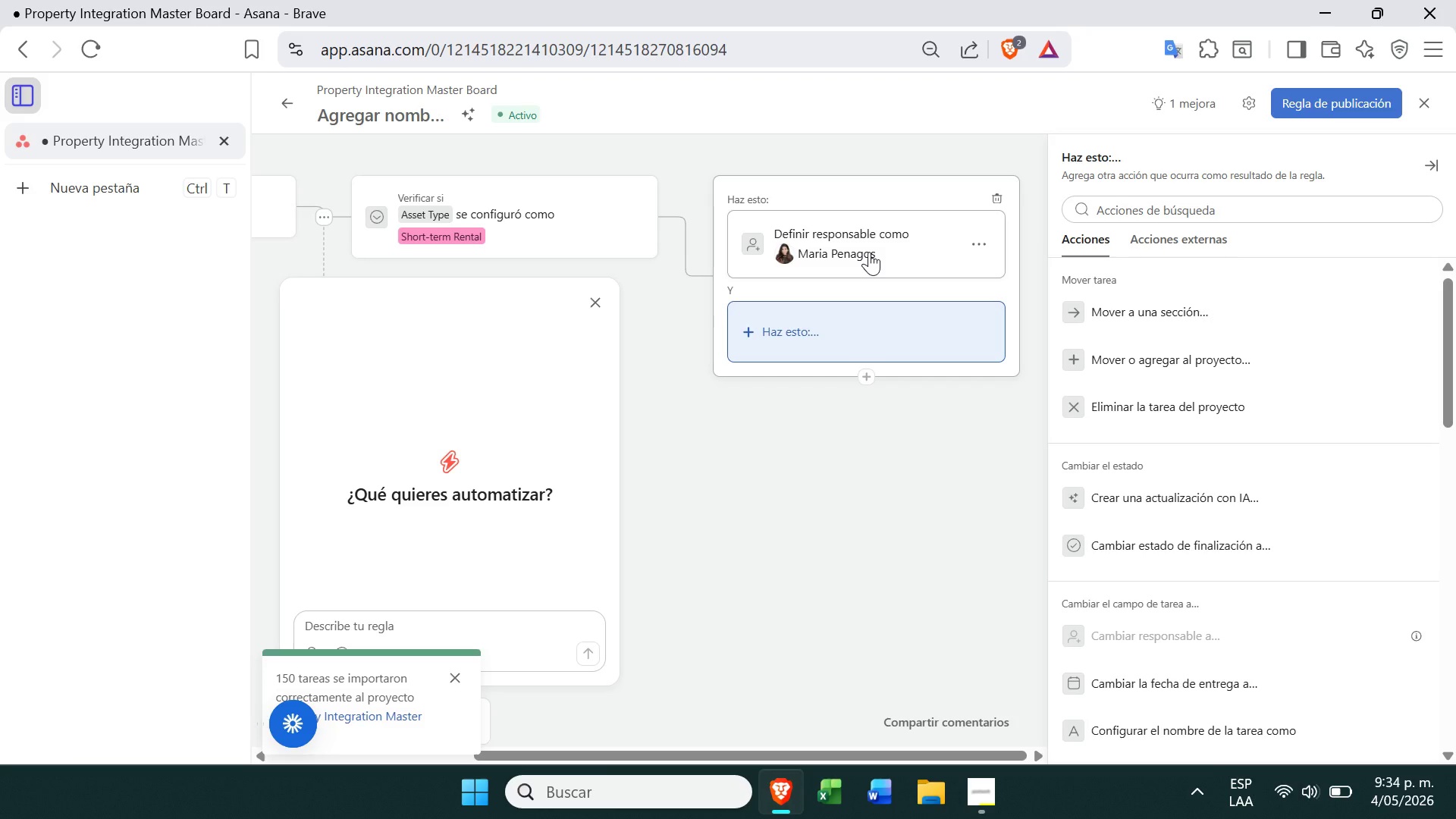 
wait(30.97)
 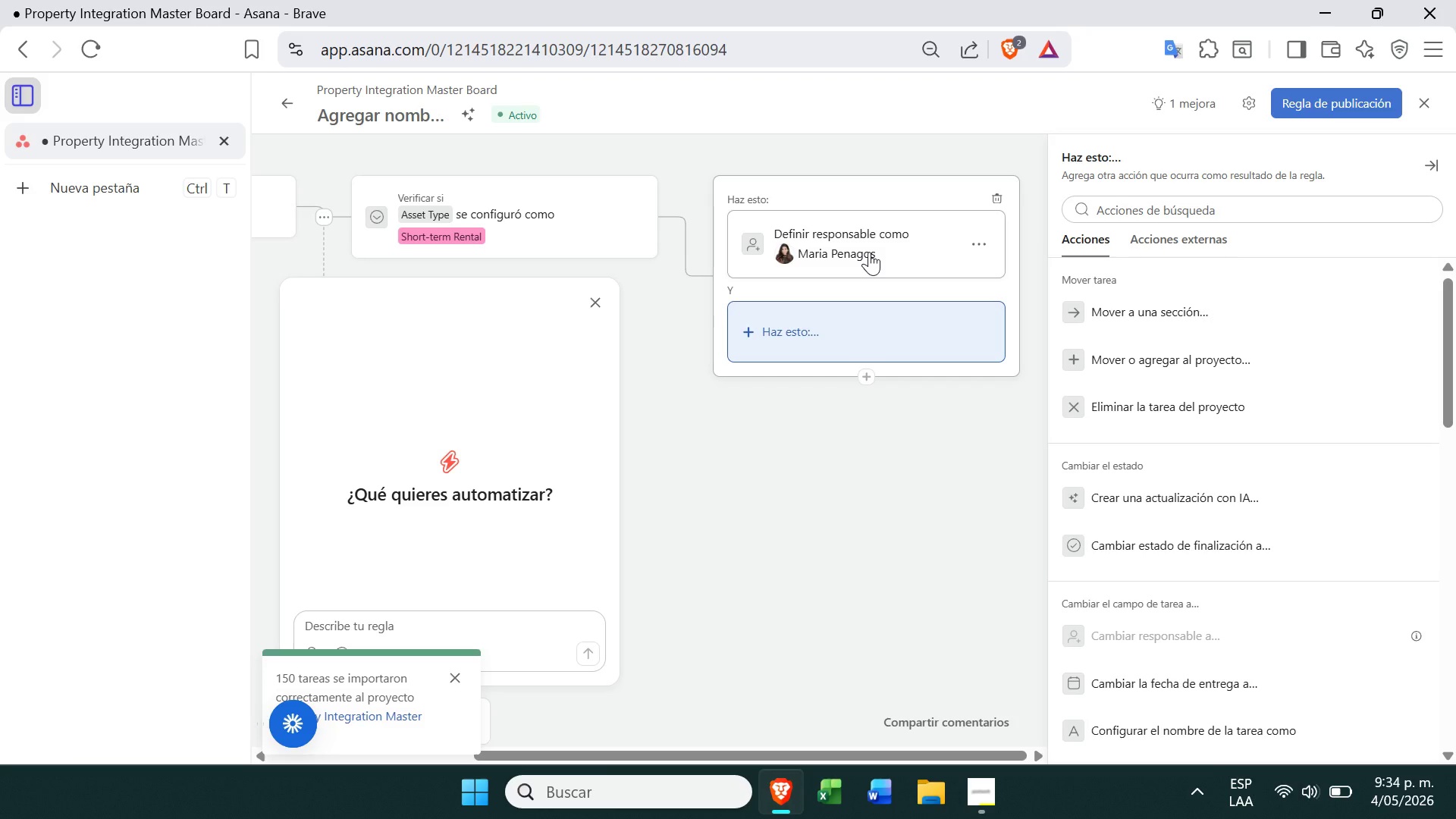 
left_click([595, 294])
 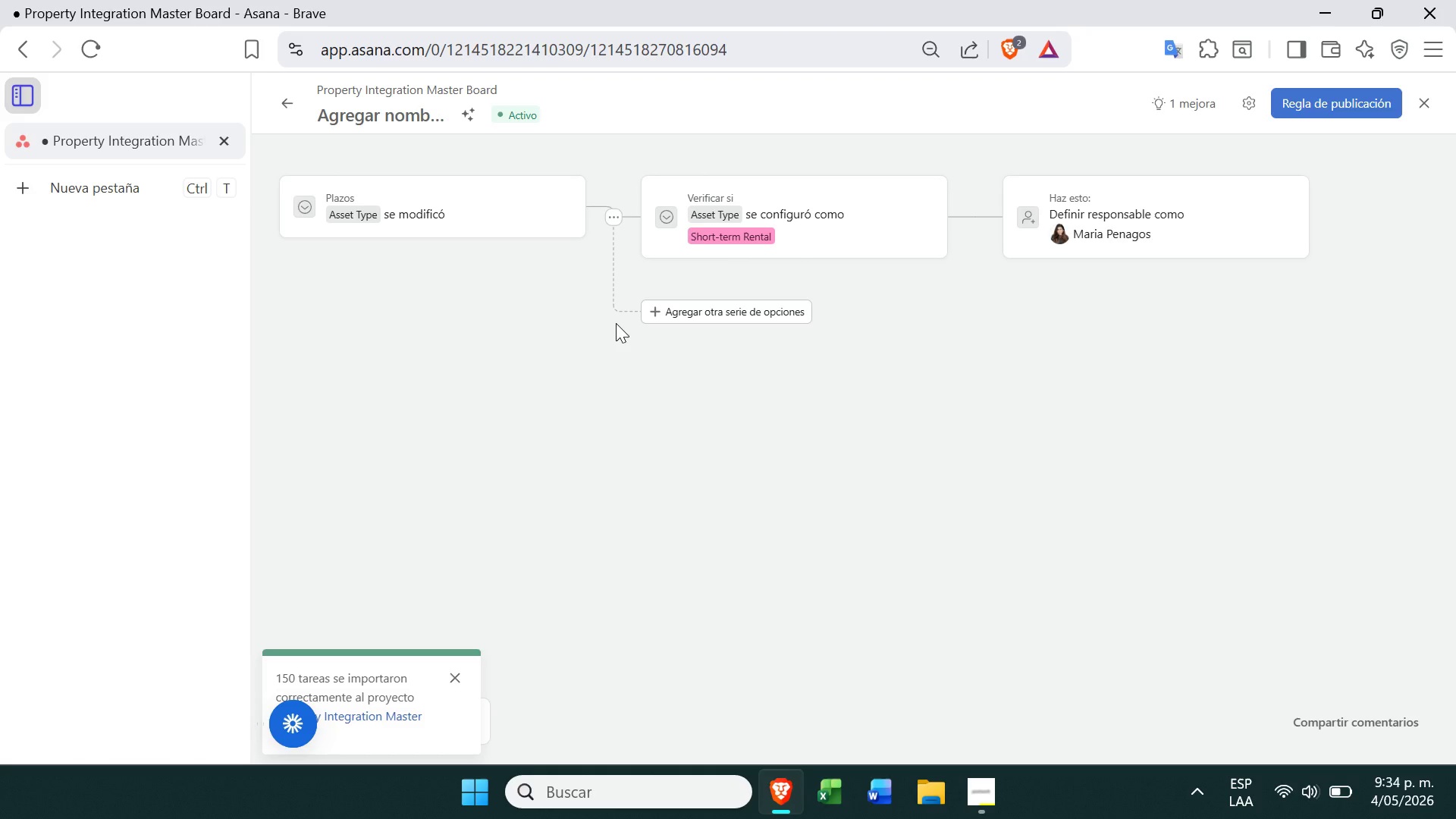 
wait(7.03)
 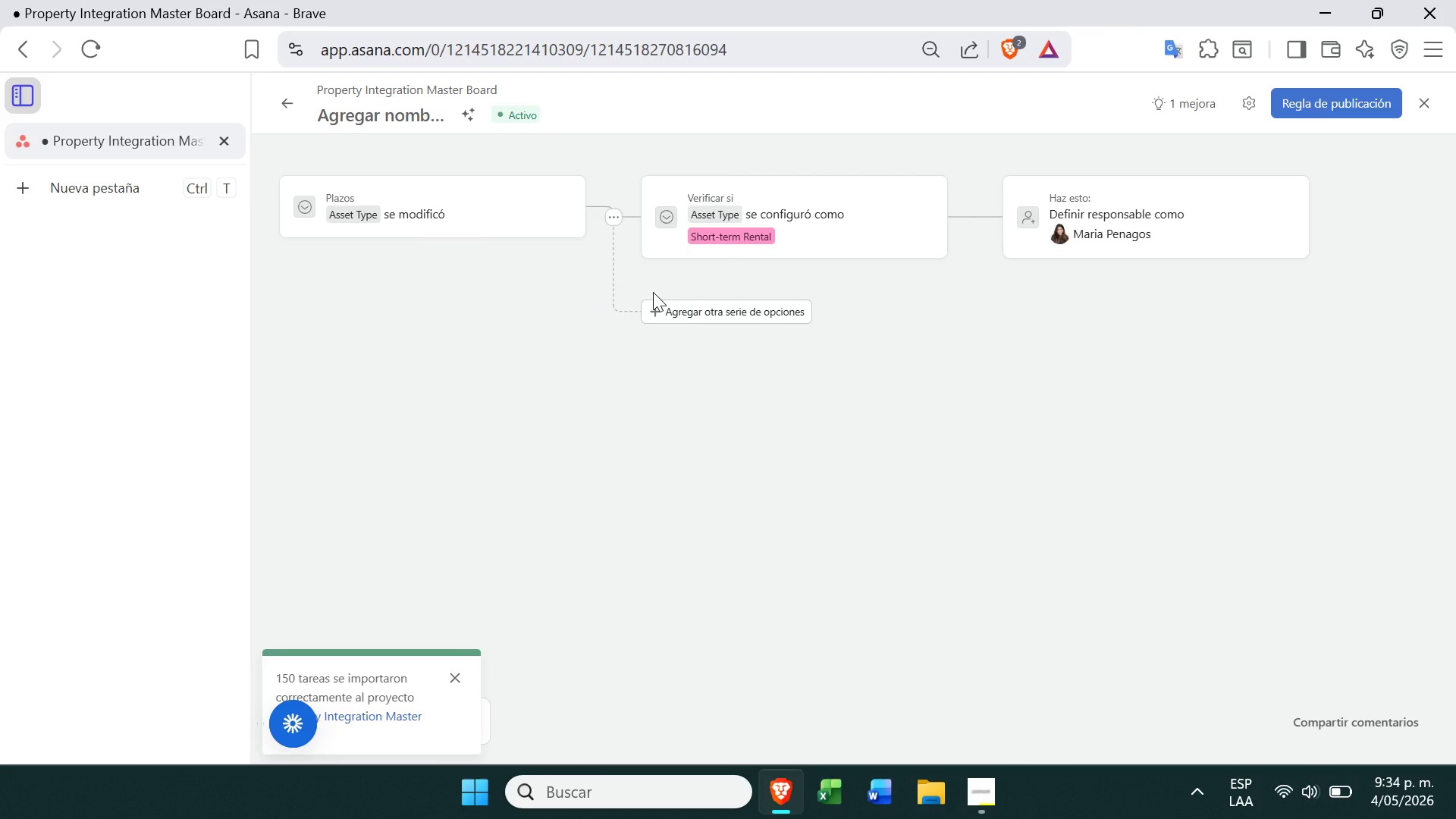 
left_click([1429, 102])
 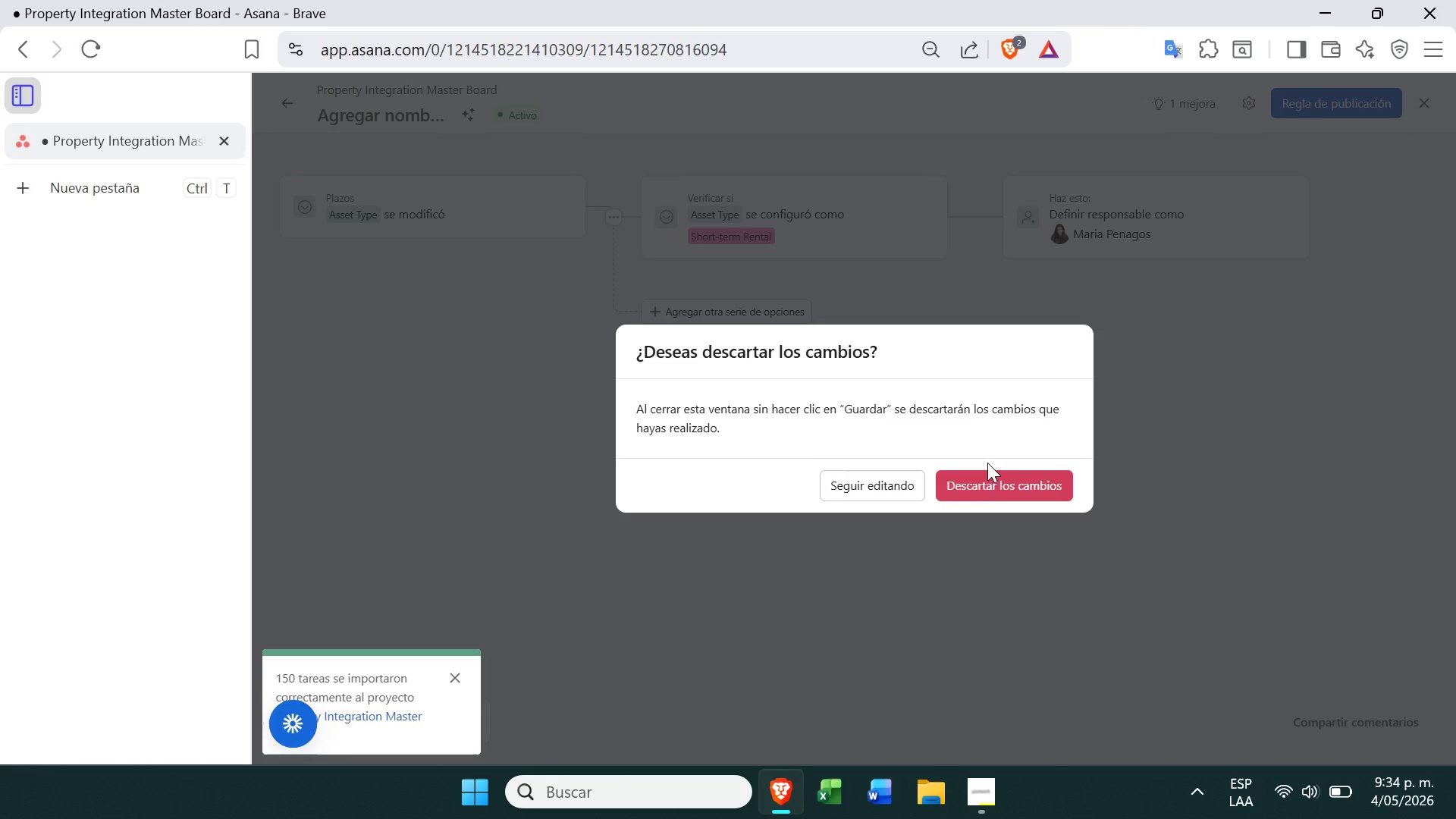 
left_click([983, 480])
 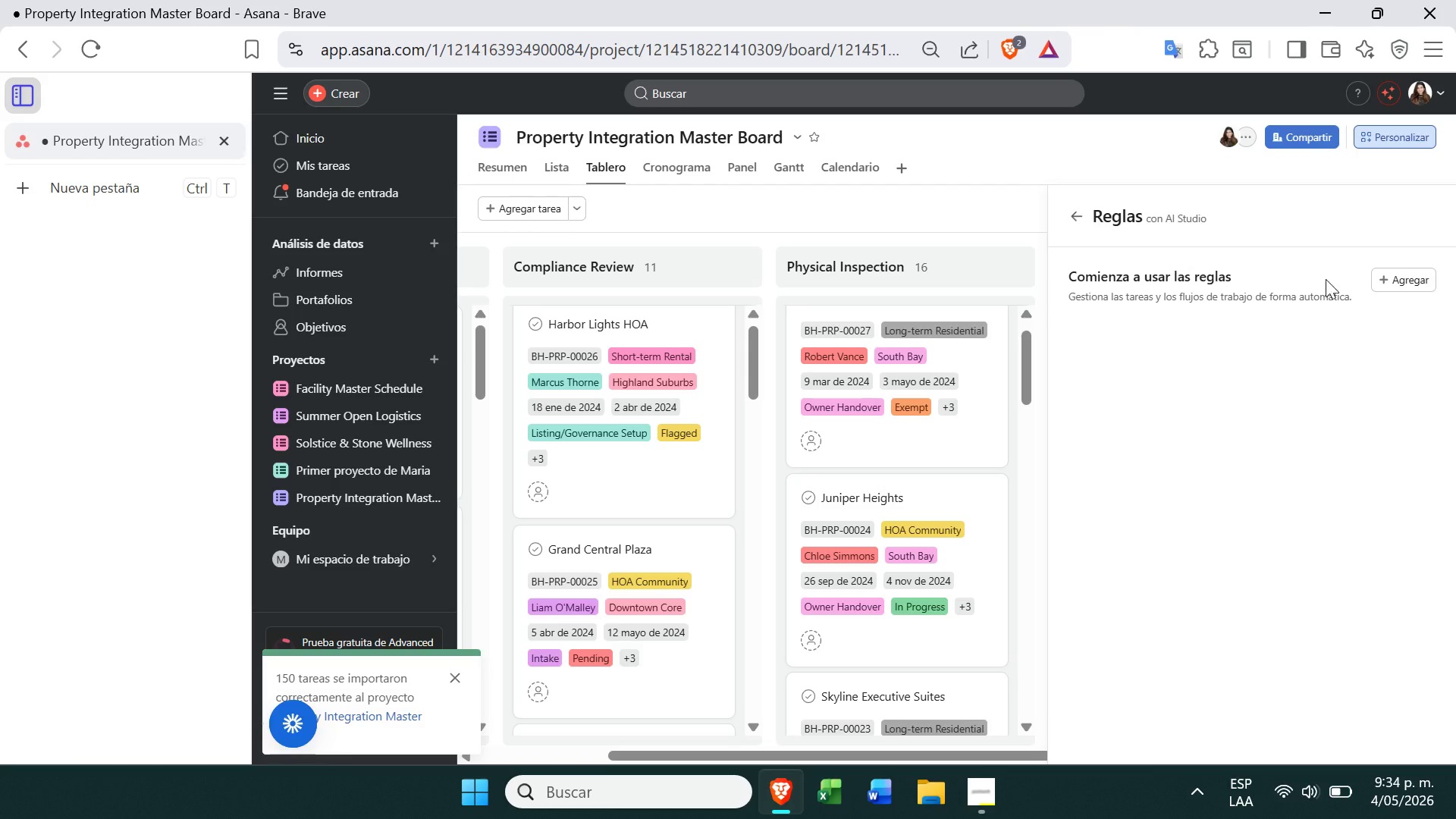 
left_click([1386, 281])
 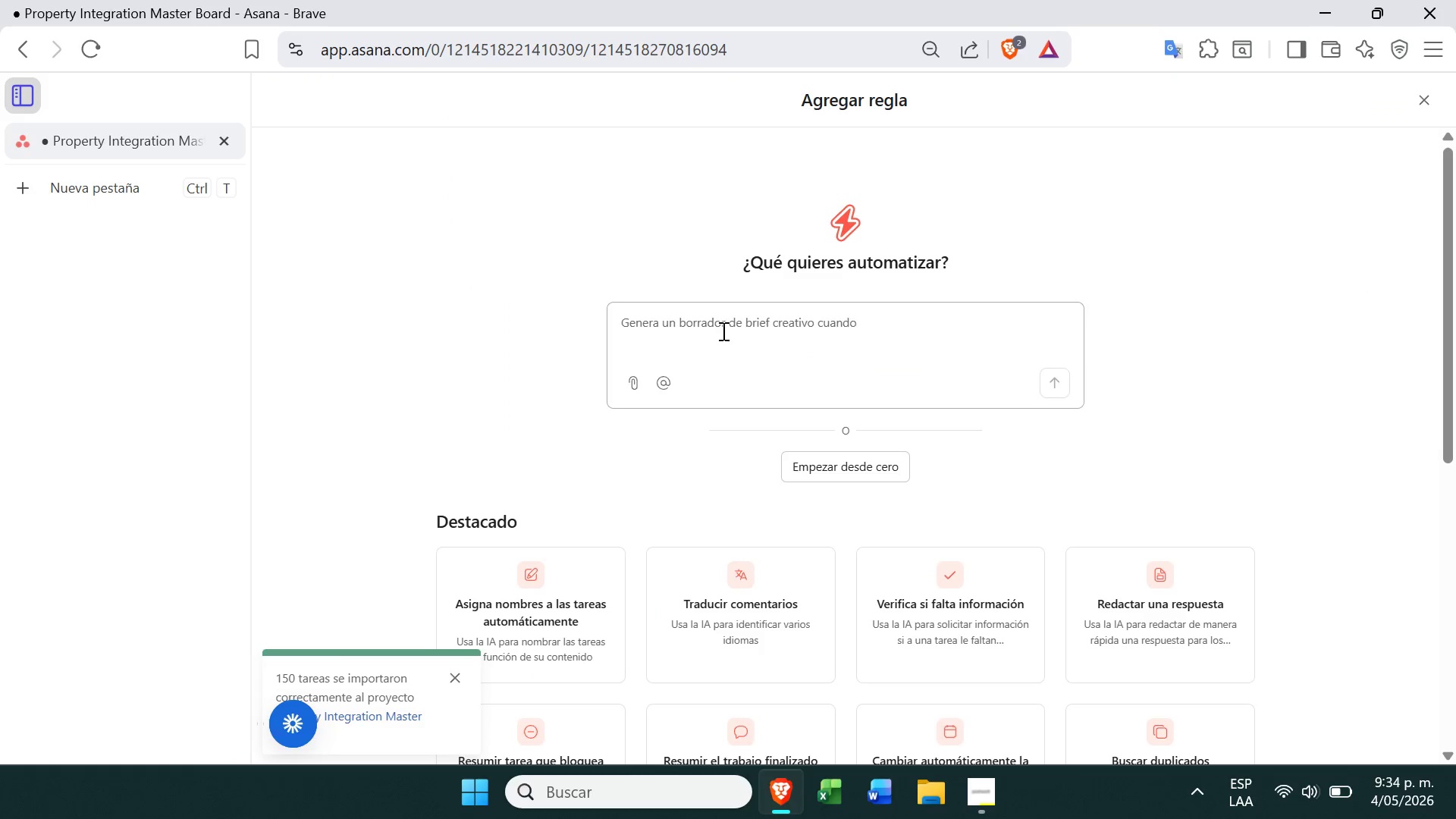 
left_click([723, 320])
 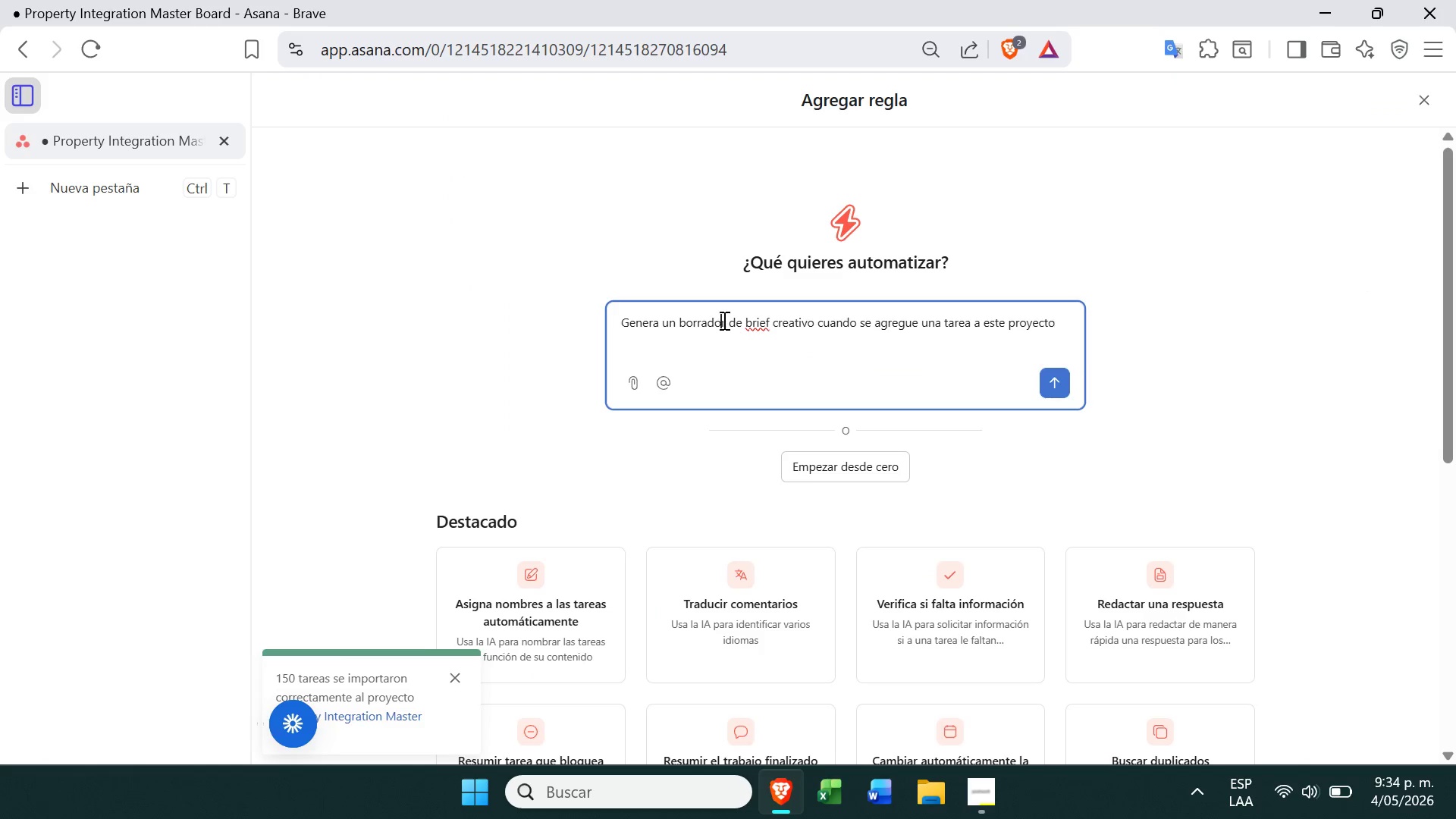 
double_click([723, 320])
 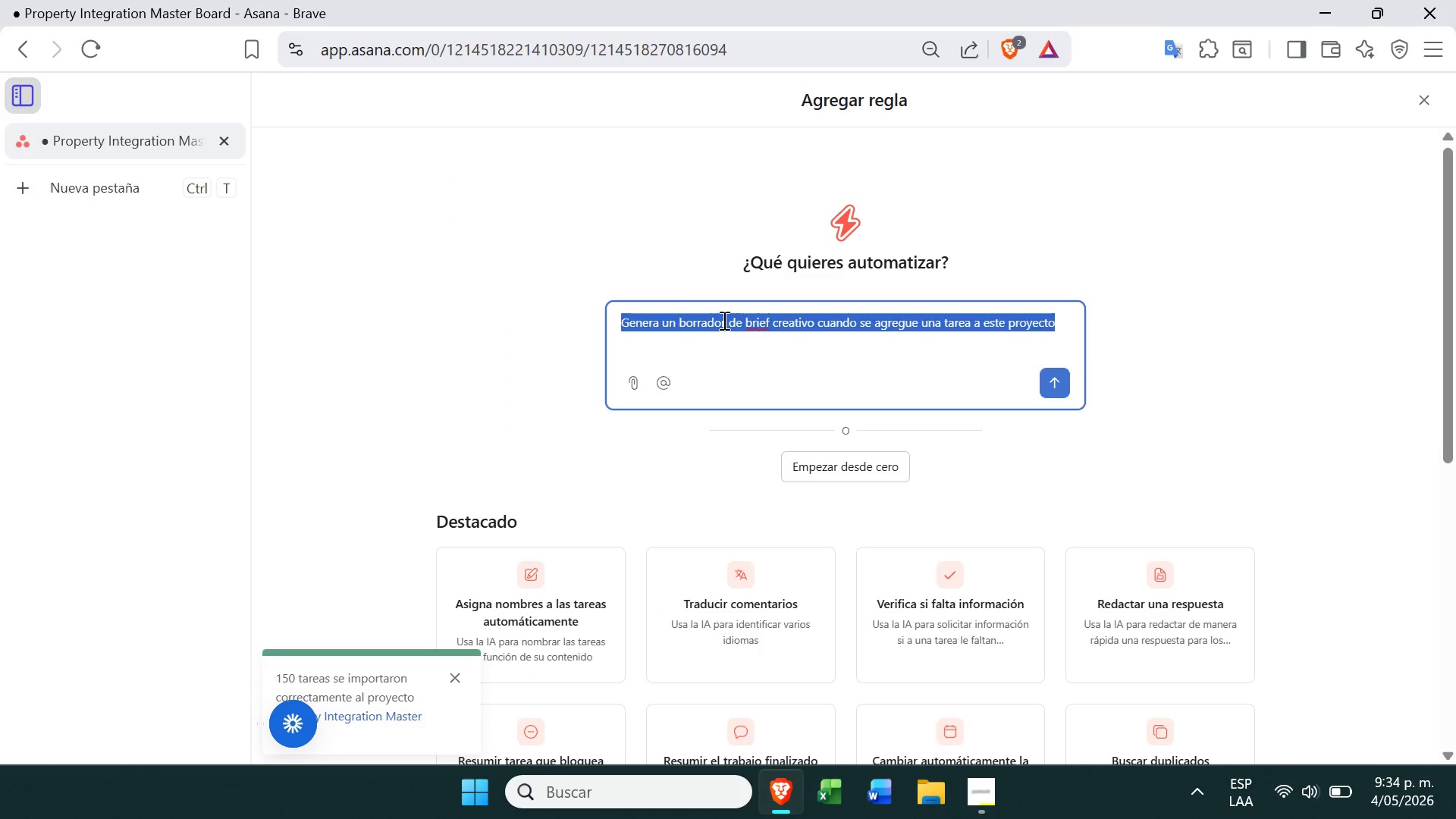 
triple_click([723, 320])
 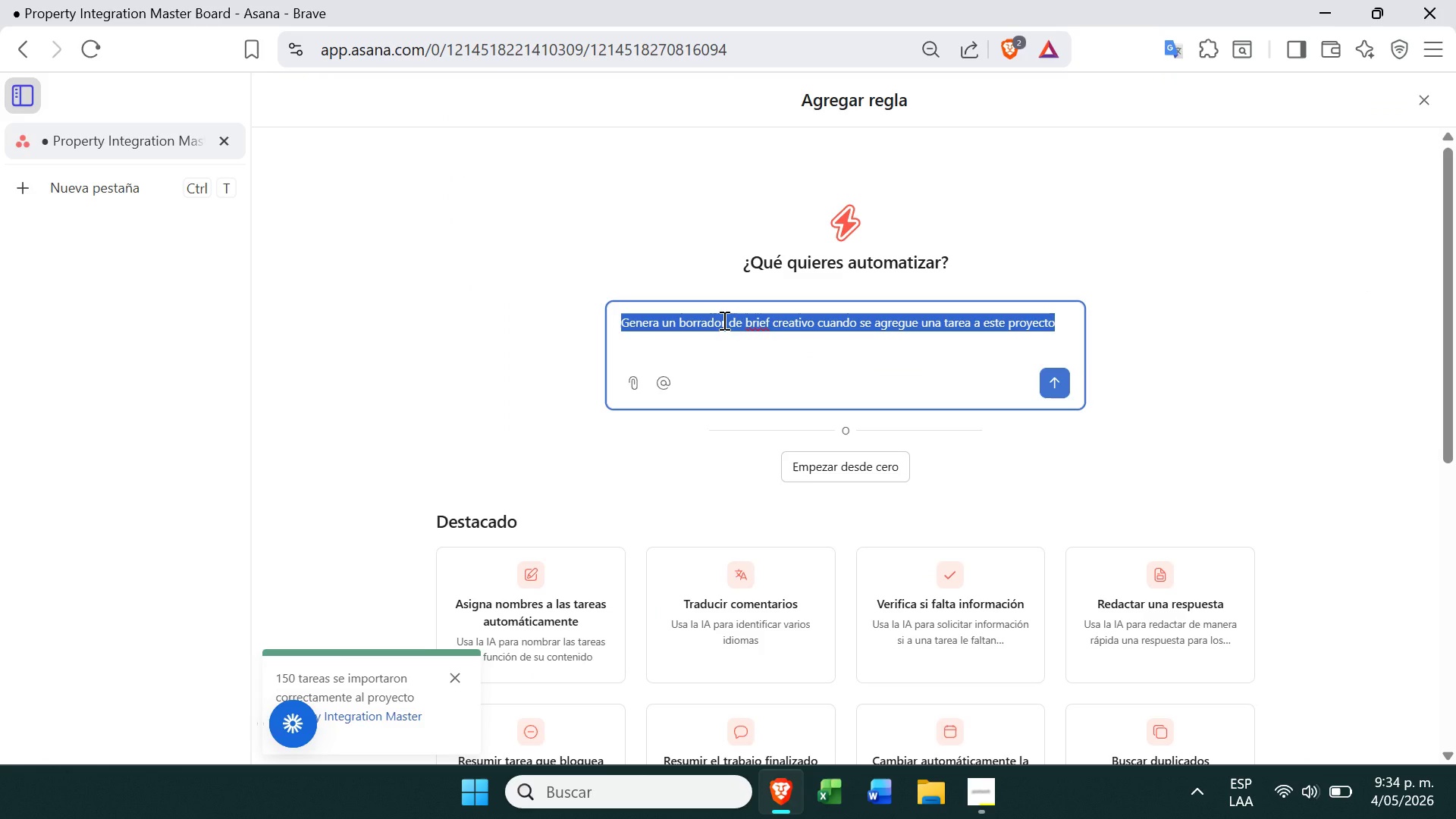 
key(Backspace)
 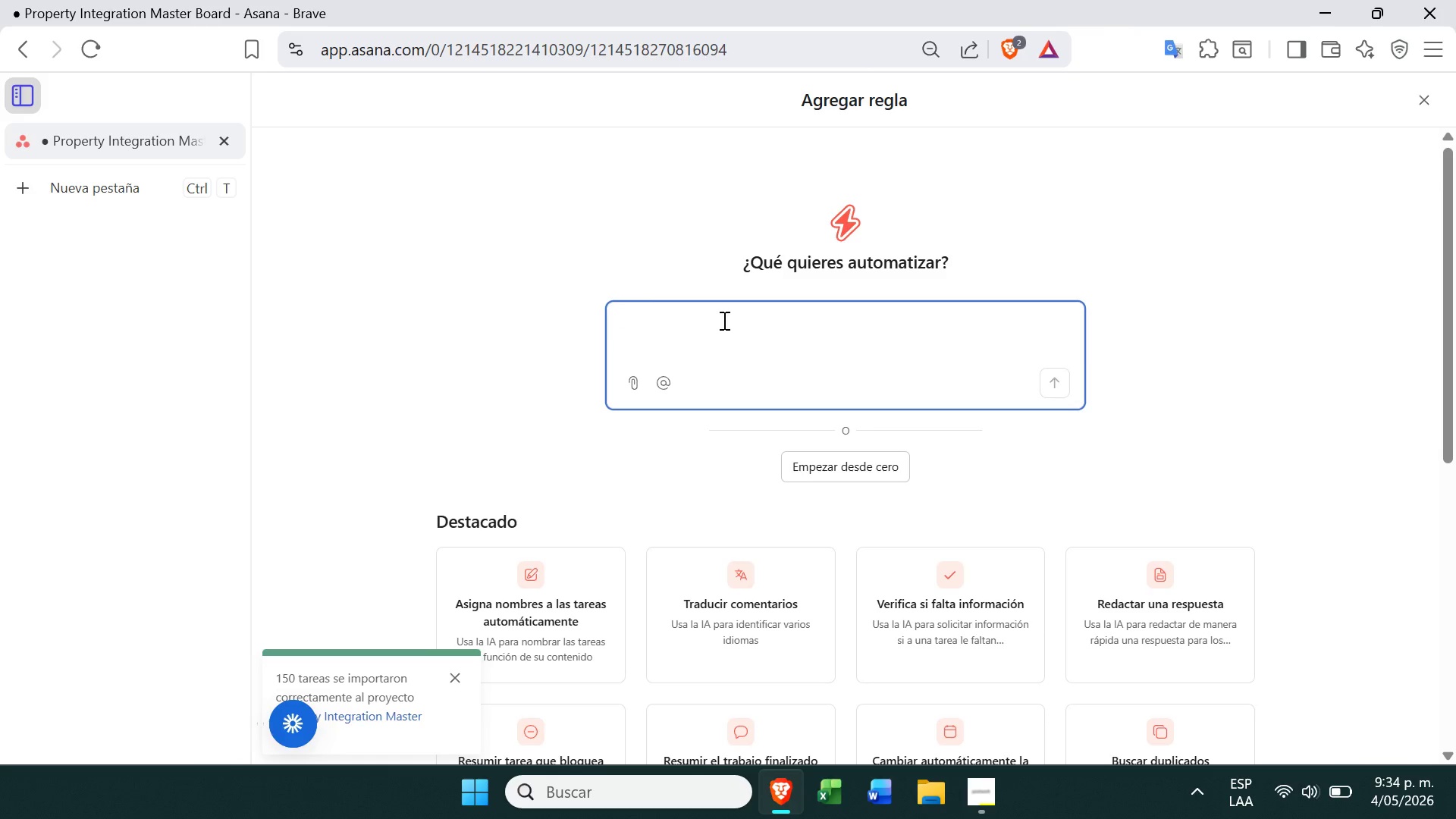 
wait(8.66)
 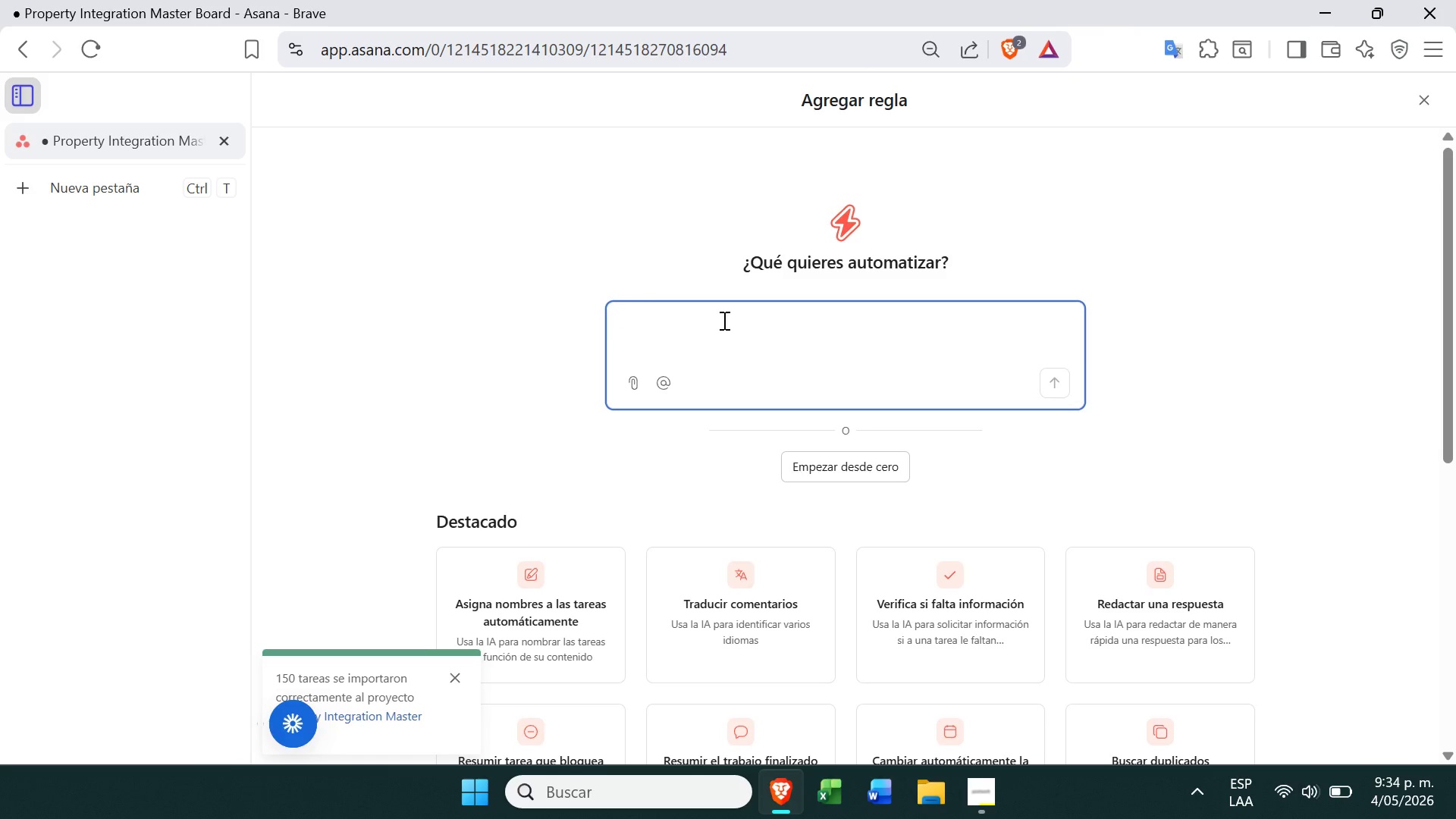 
type(create an asana rule where if the Asset Type is set to short term, the task is automatically assigned to the airbnb specal)
key(Backspace)
key(Backspace)
type(ialist )
 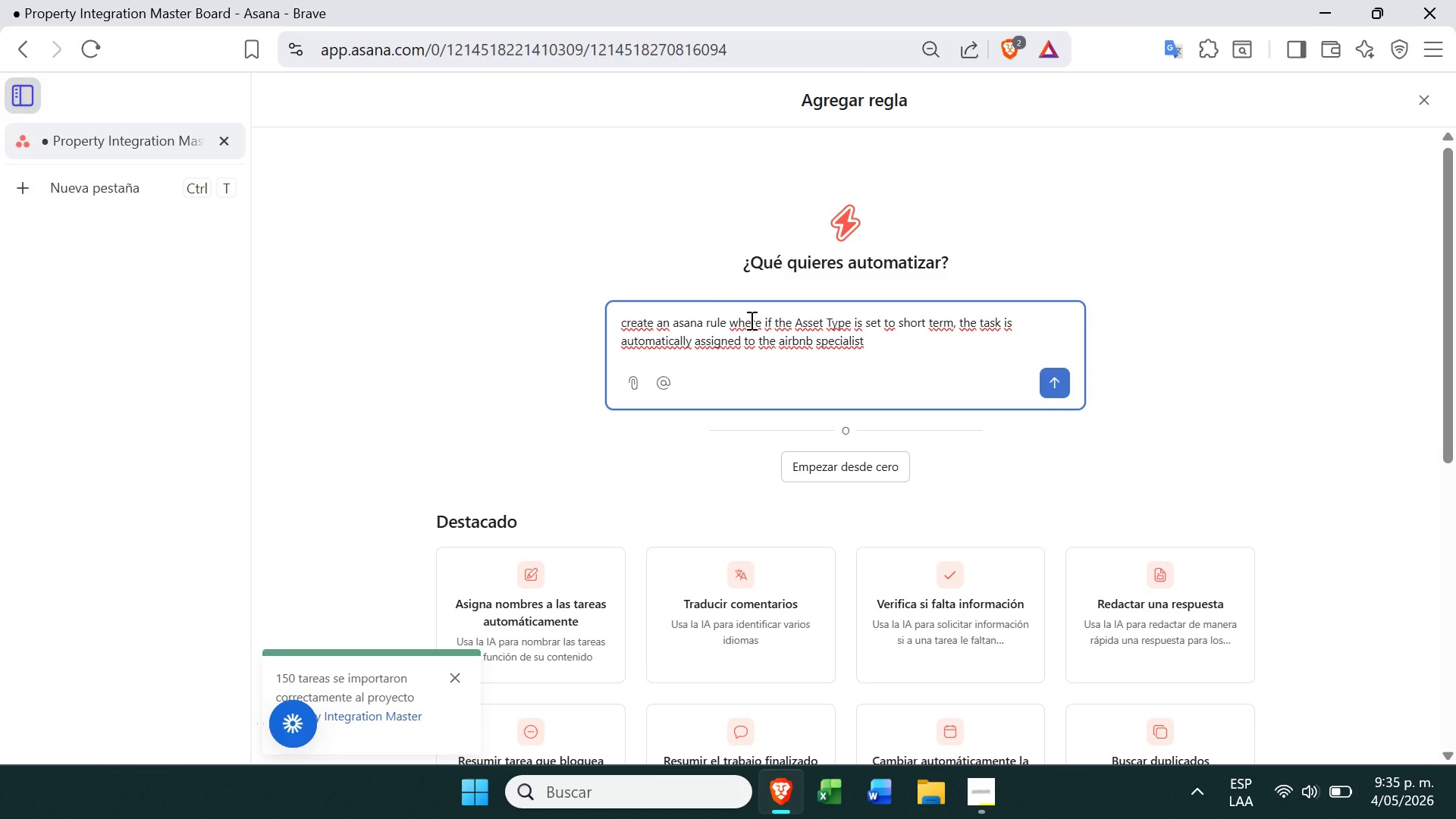 
type(and moved to the listing setup stage)
 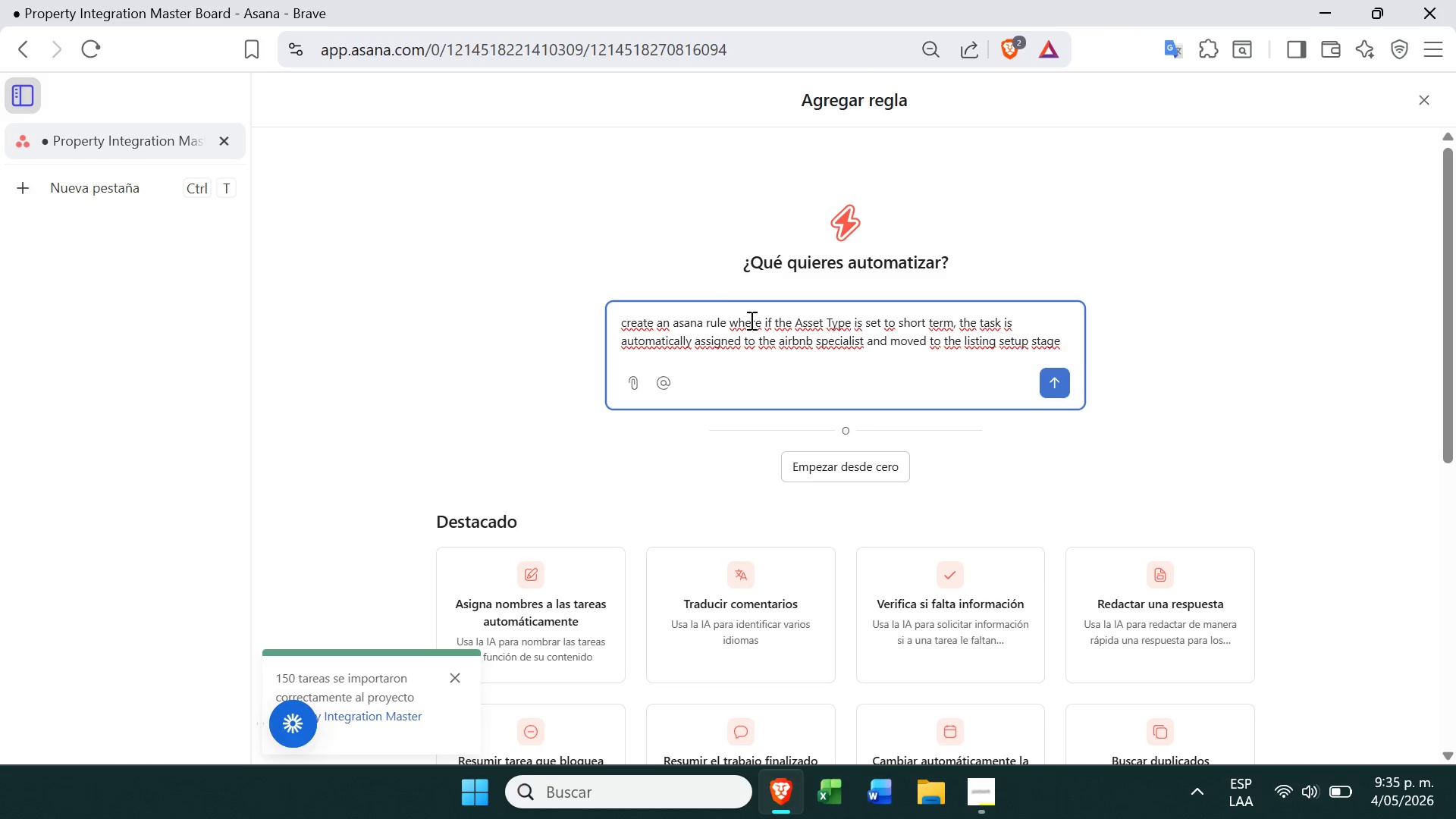 
wait(6.17)
 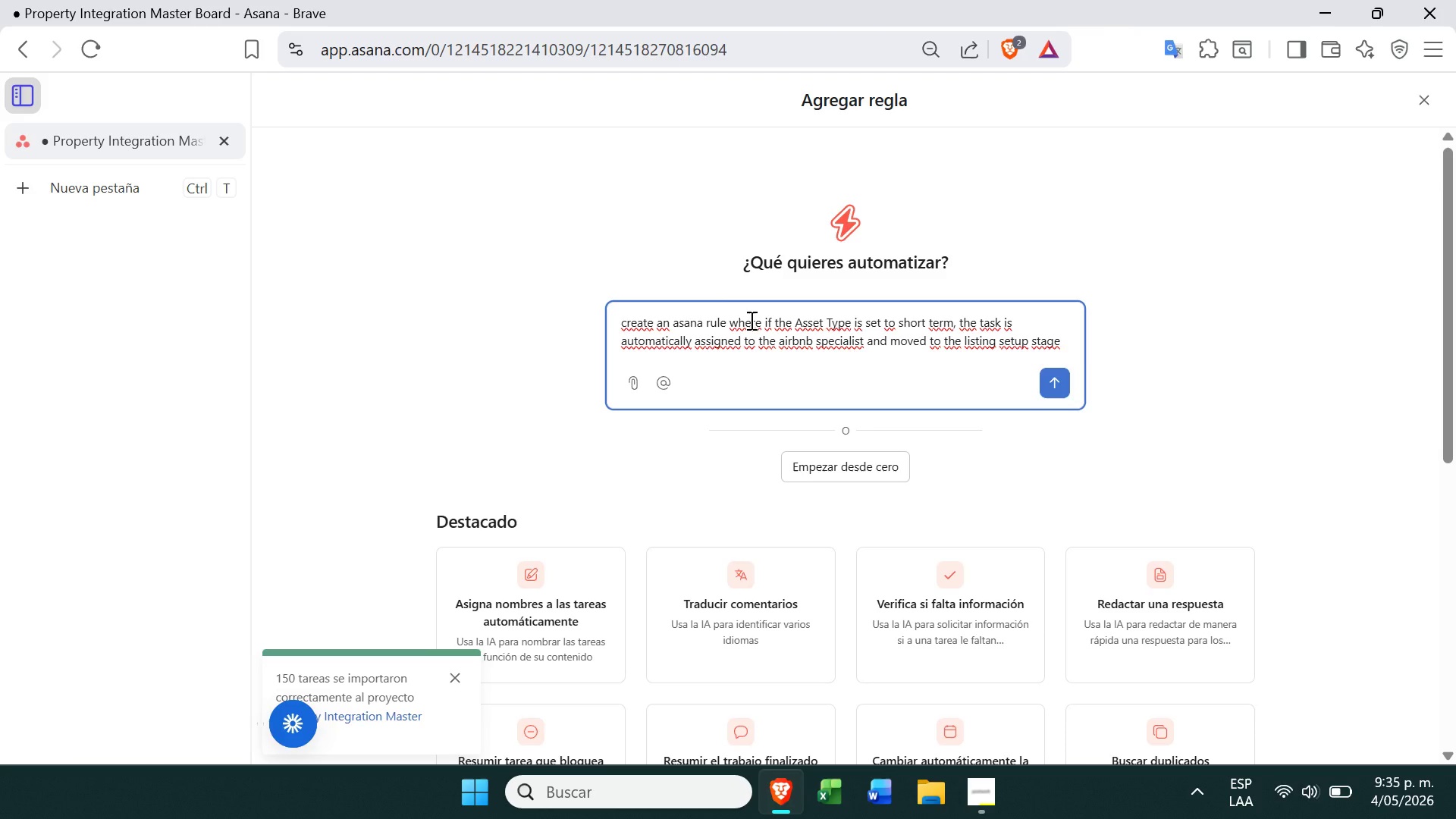 
left_click([1041, 372])
 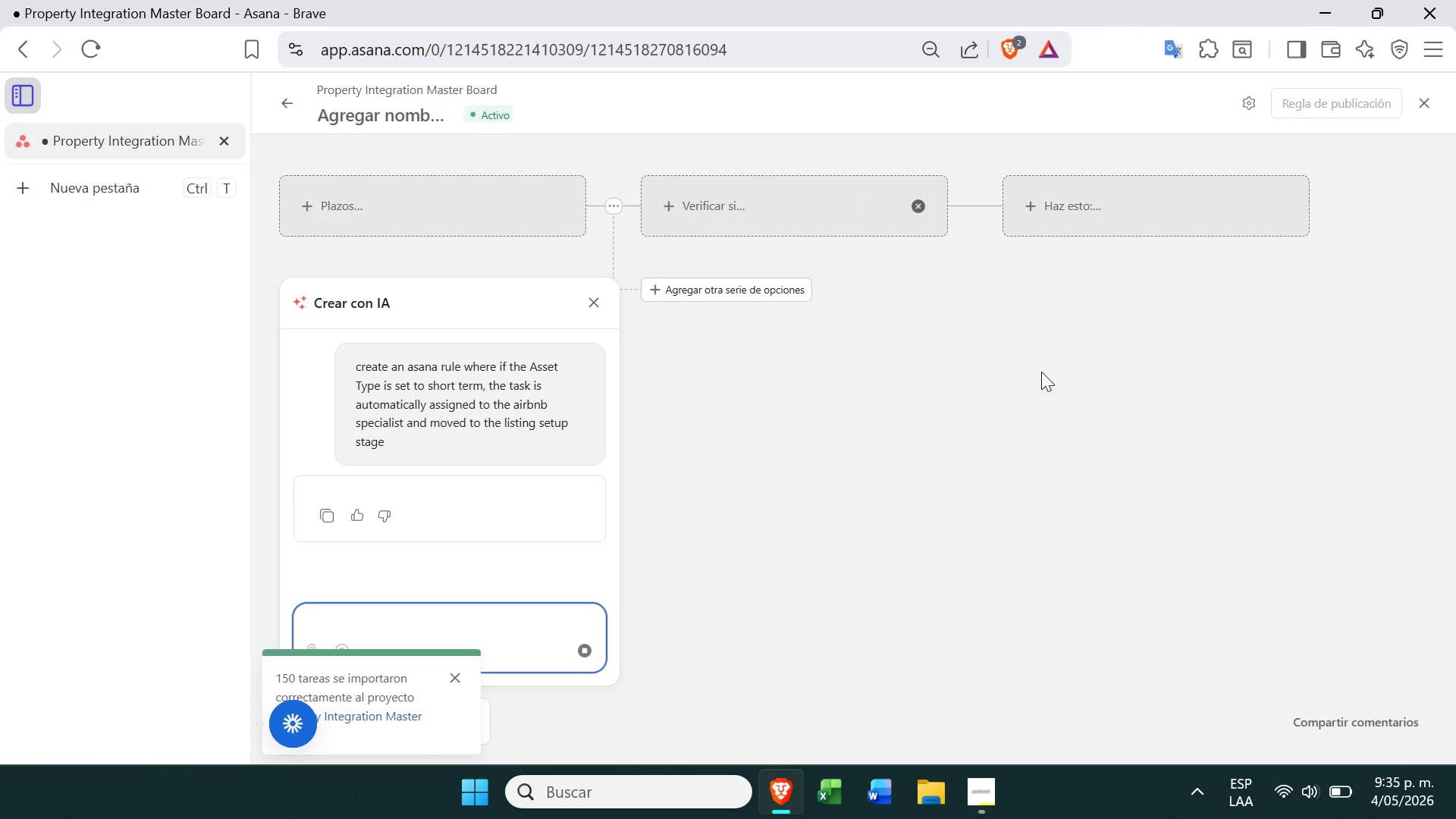 
wait(5.53)
 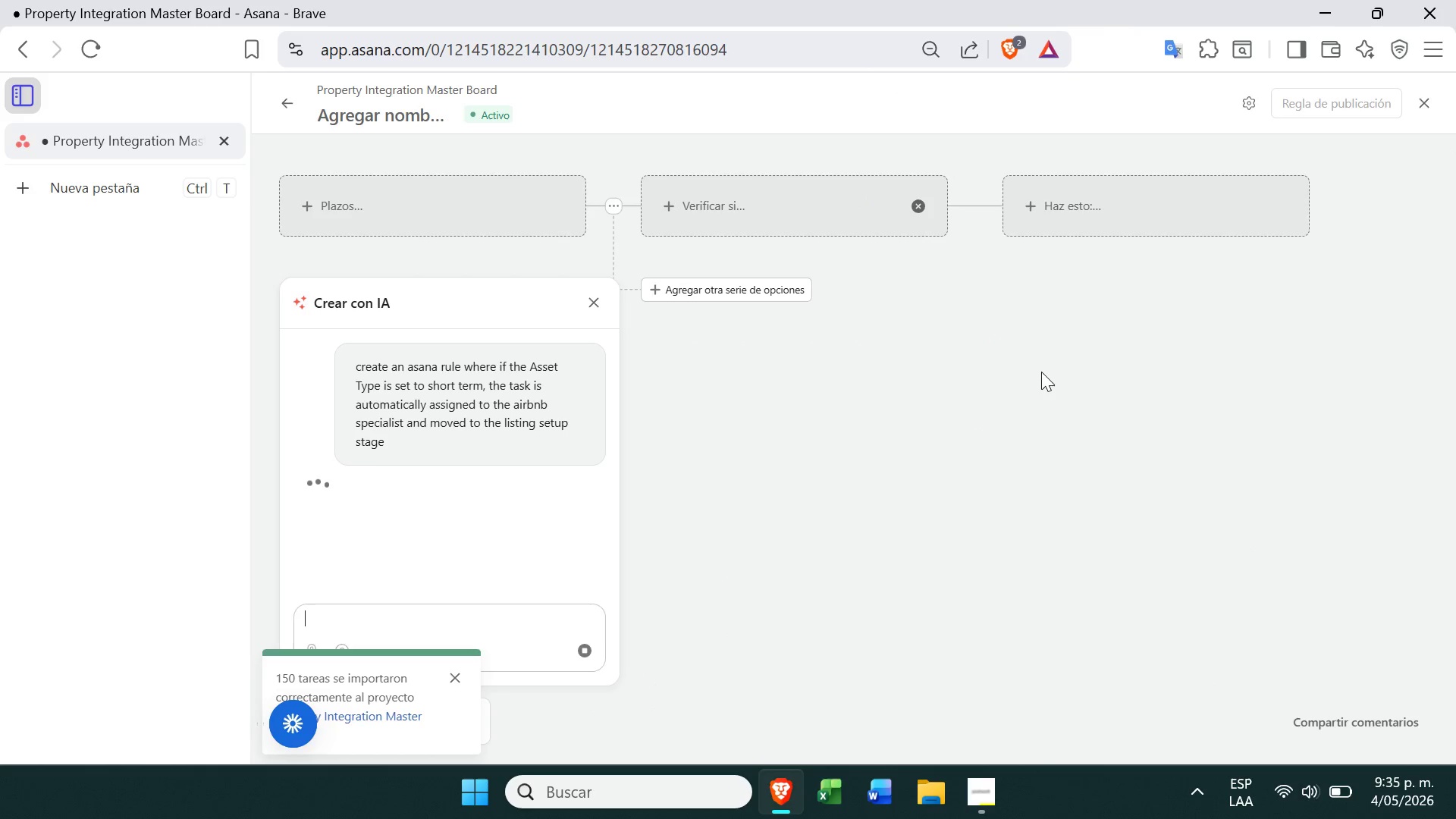 
mouse_move([132, 158])
 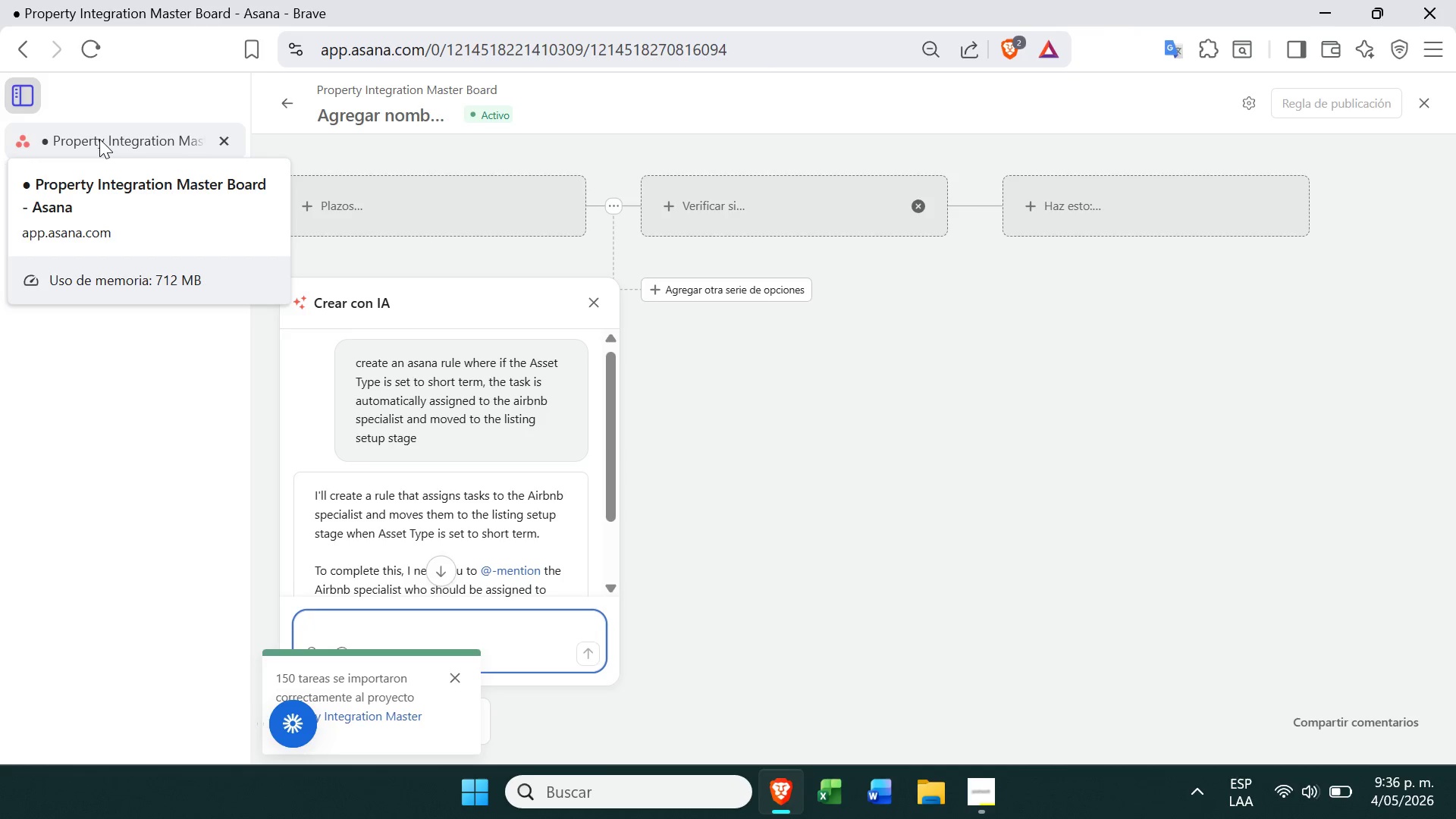 
right_click([99, 139])
 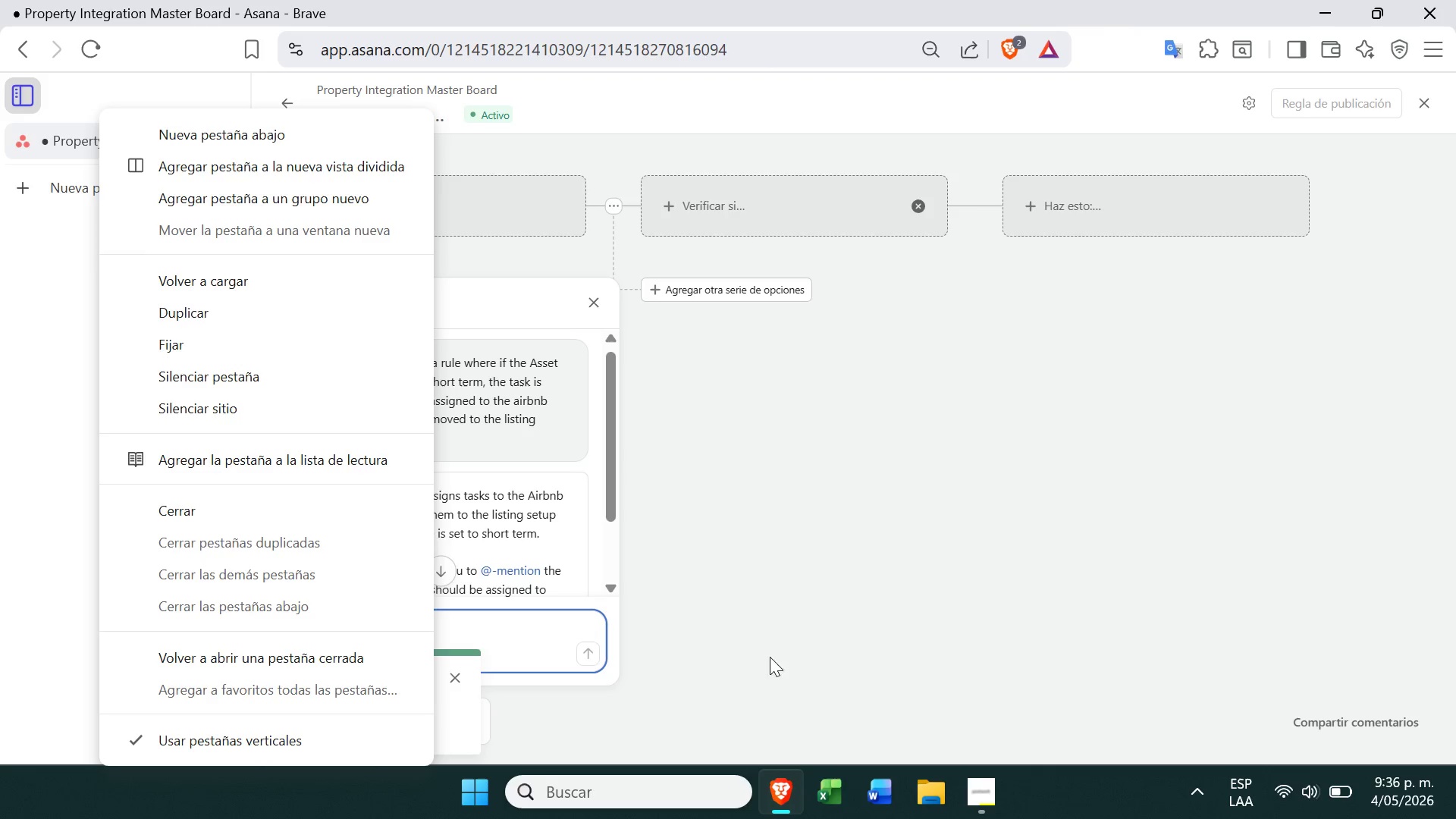 
left_click([970, 800])